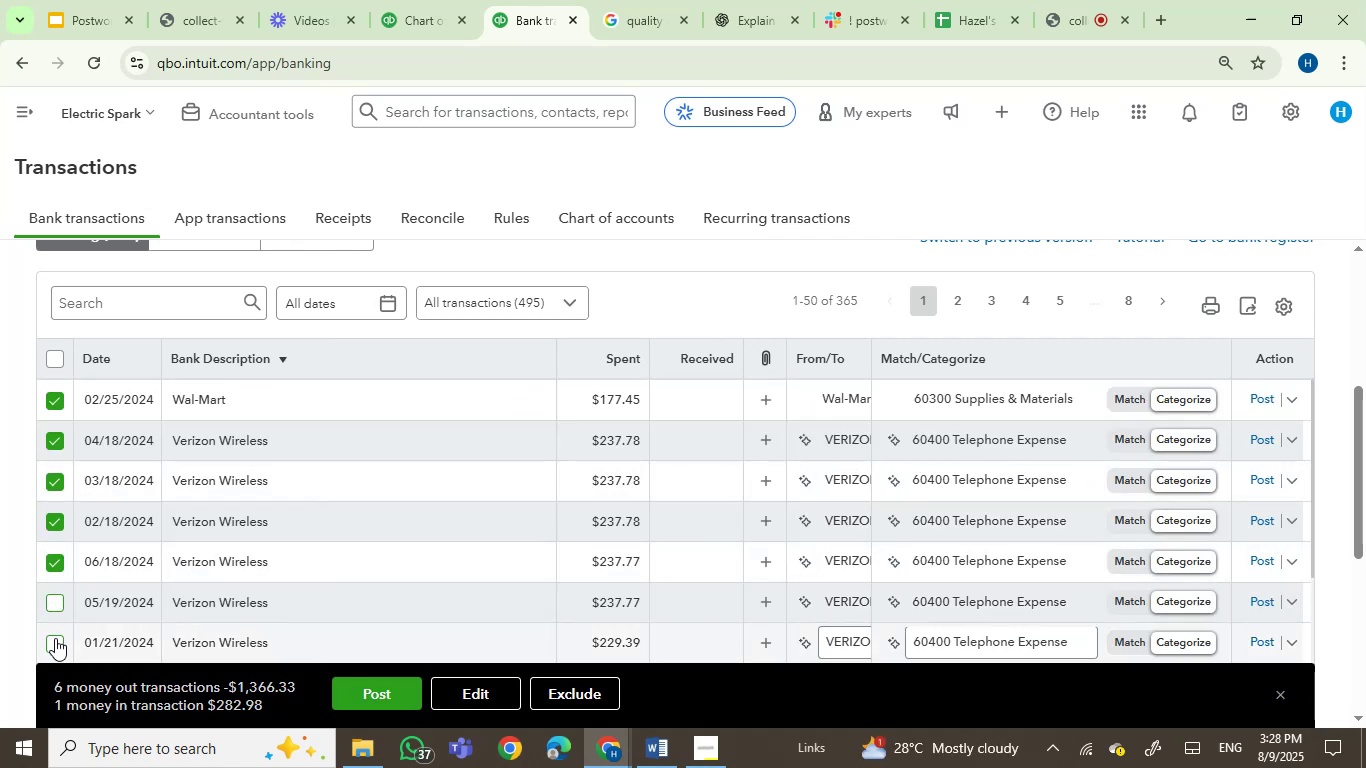 
left_click([54, 640])
 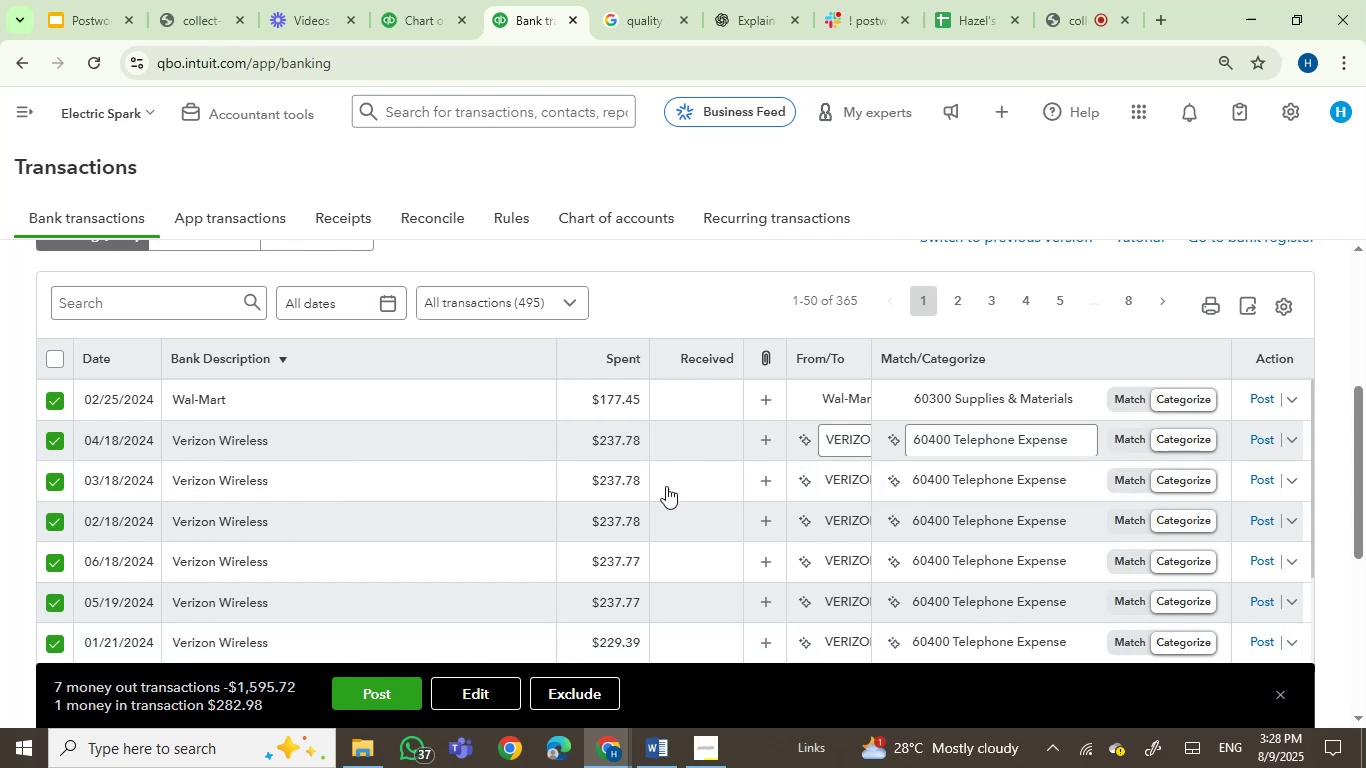 
scroll: coordinate [490, 539], scroll_direction: down, amount: 2.0
 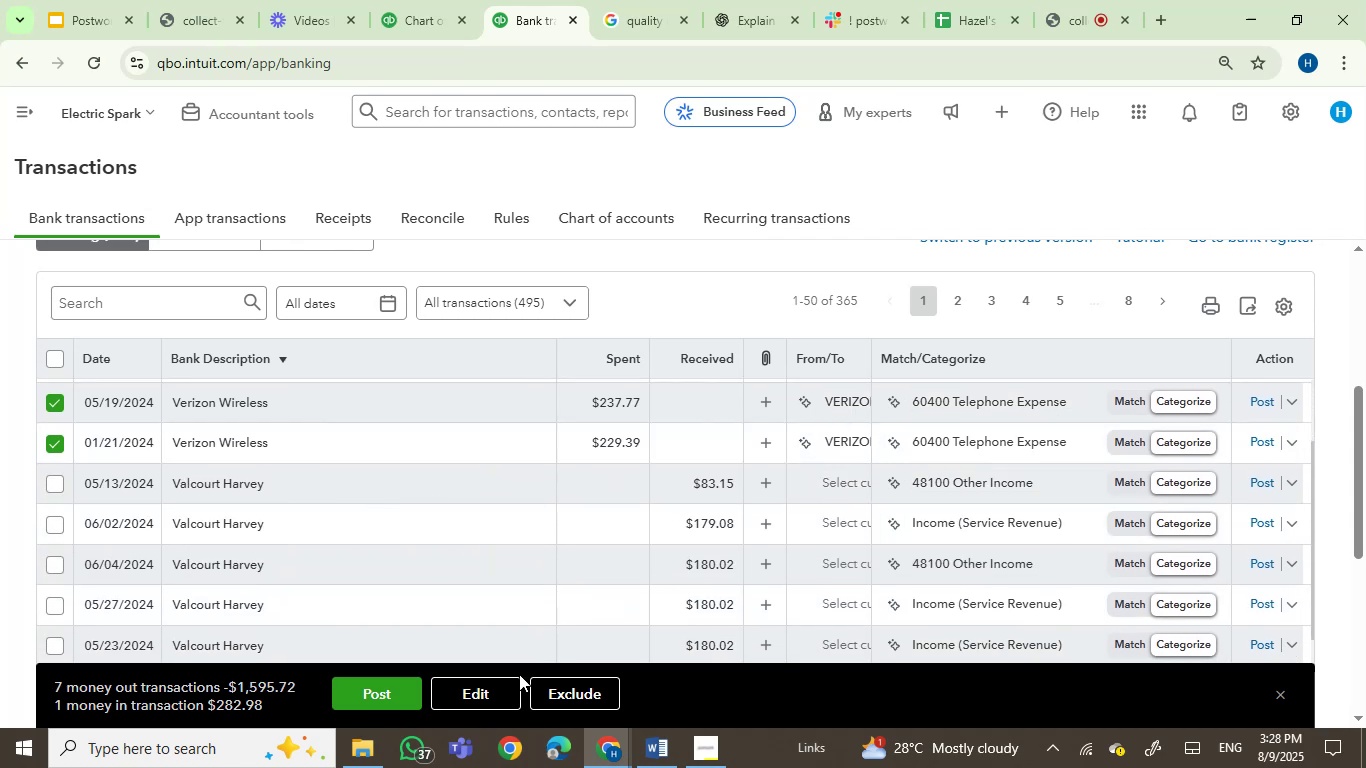 
left_click([387, 692])
 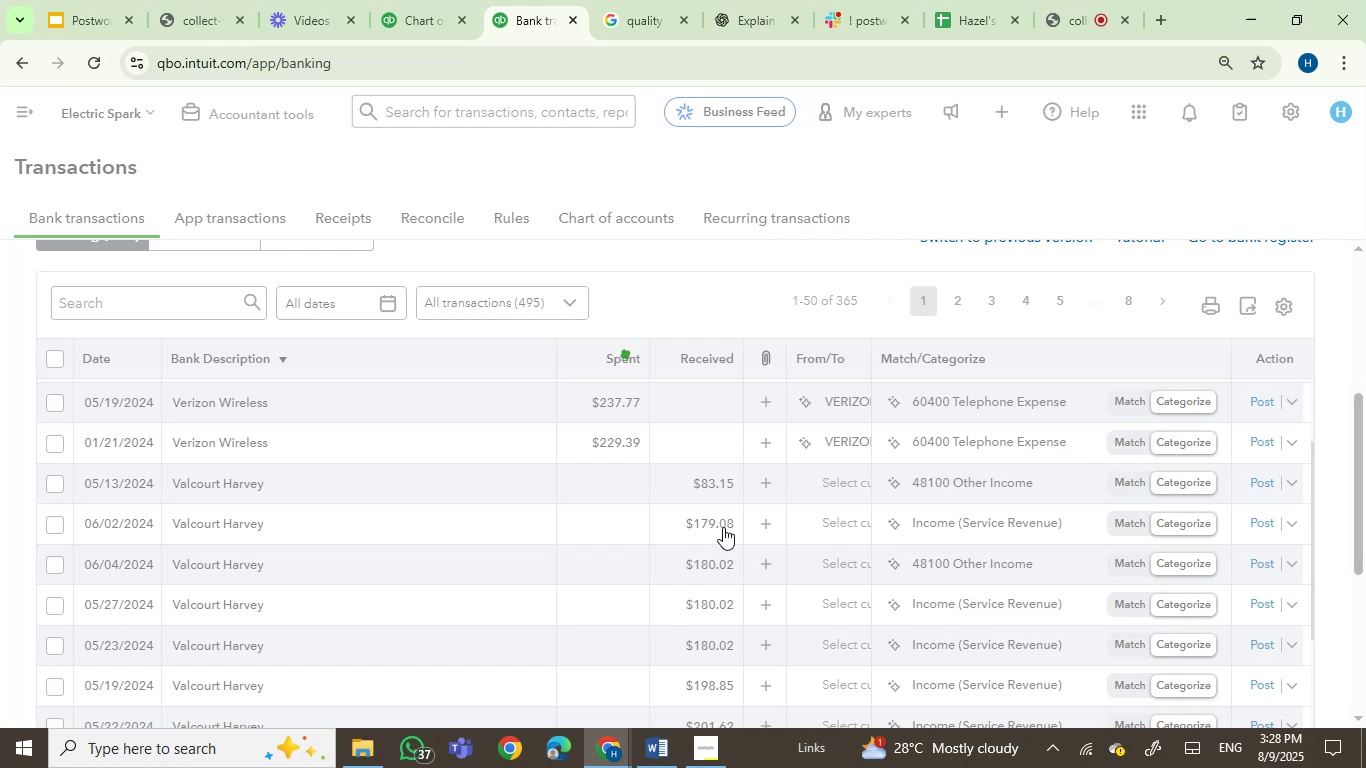 
wait(13.12)
 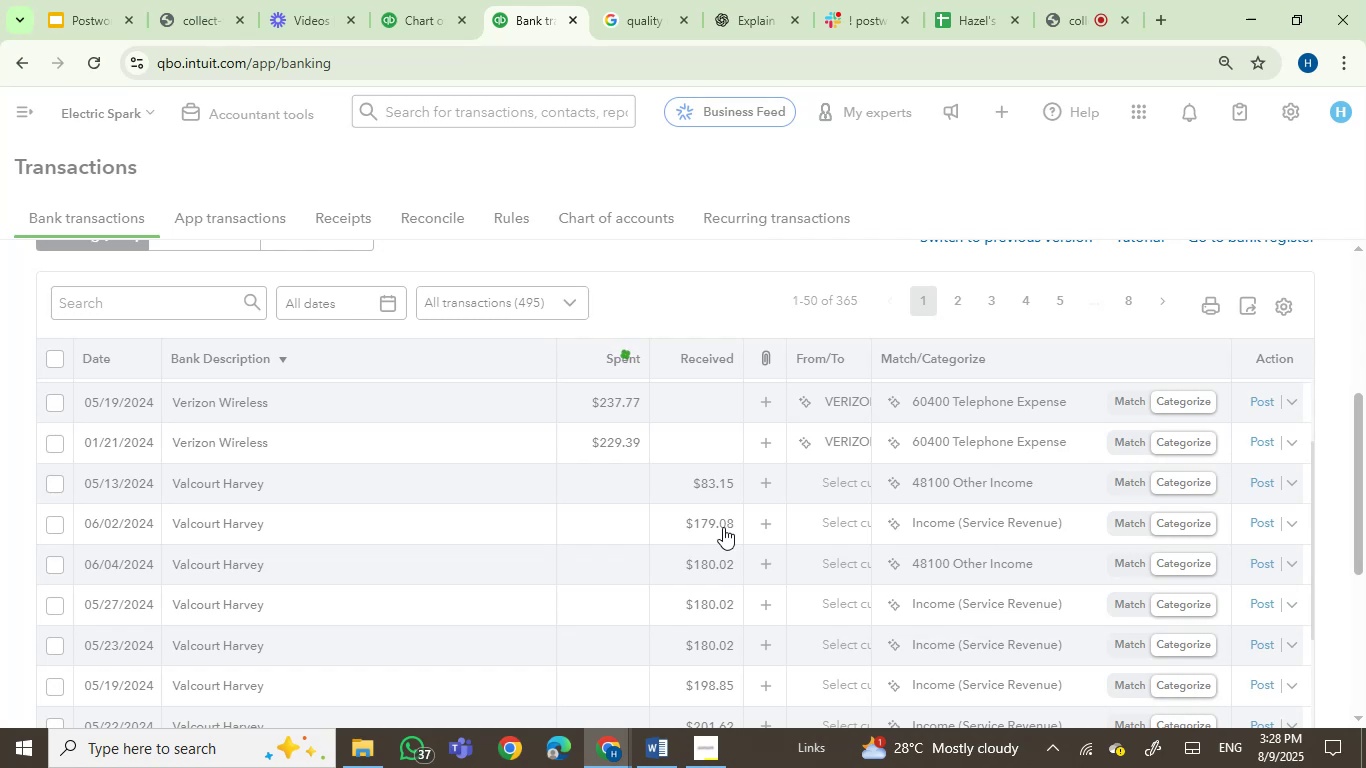 
scroll: coordinate [410, 516], scroll_direction: up, amount: 1.0
 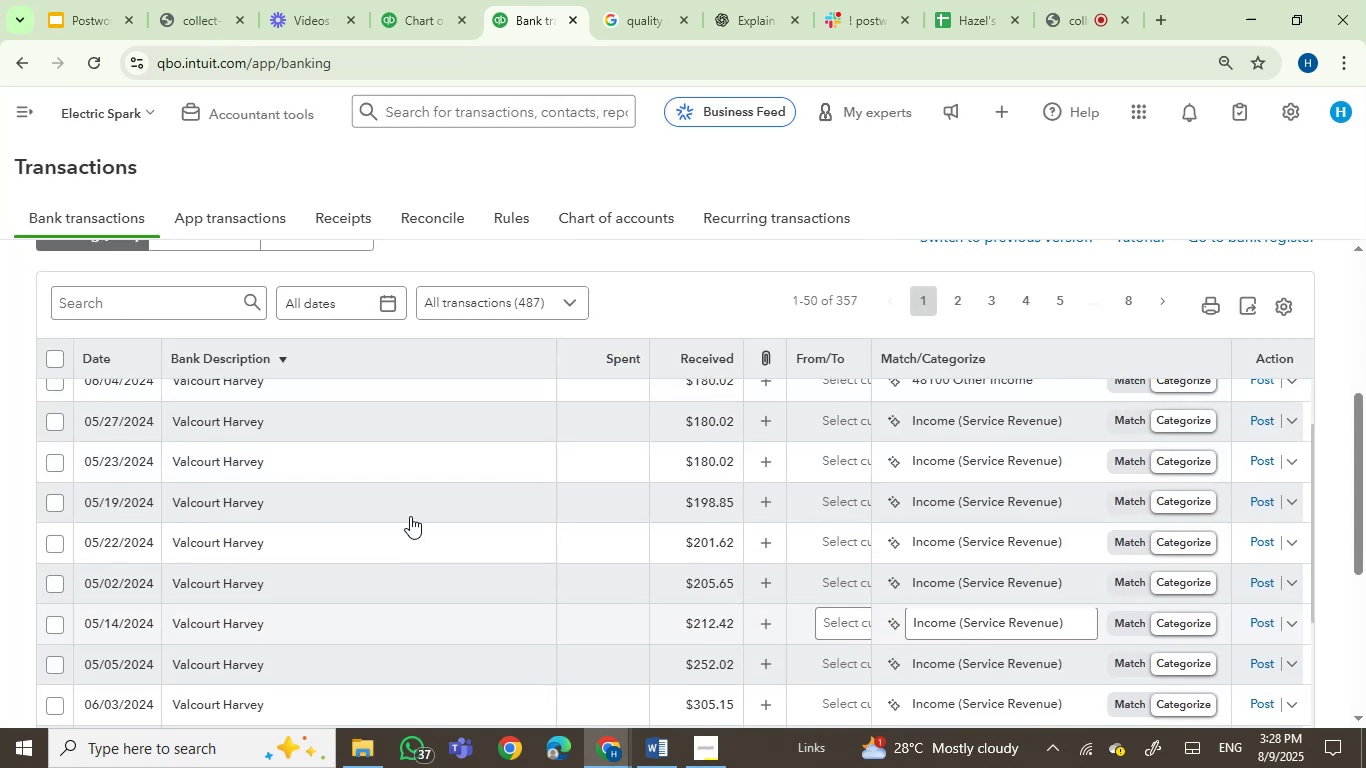 
scroll: coordinate [610, 591], scroll_direction: down, amount: 17.0
 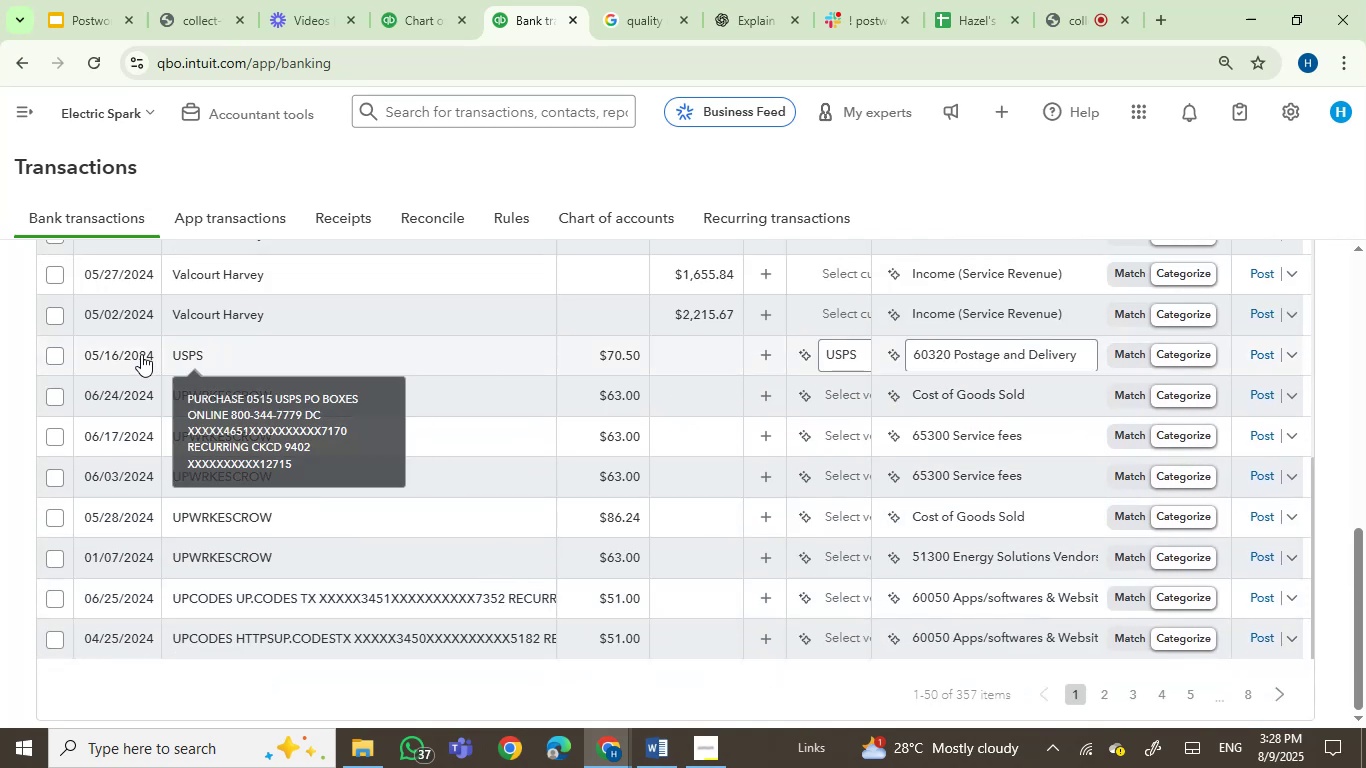 
left_click([51, 351])
 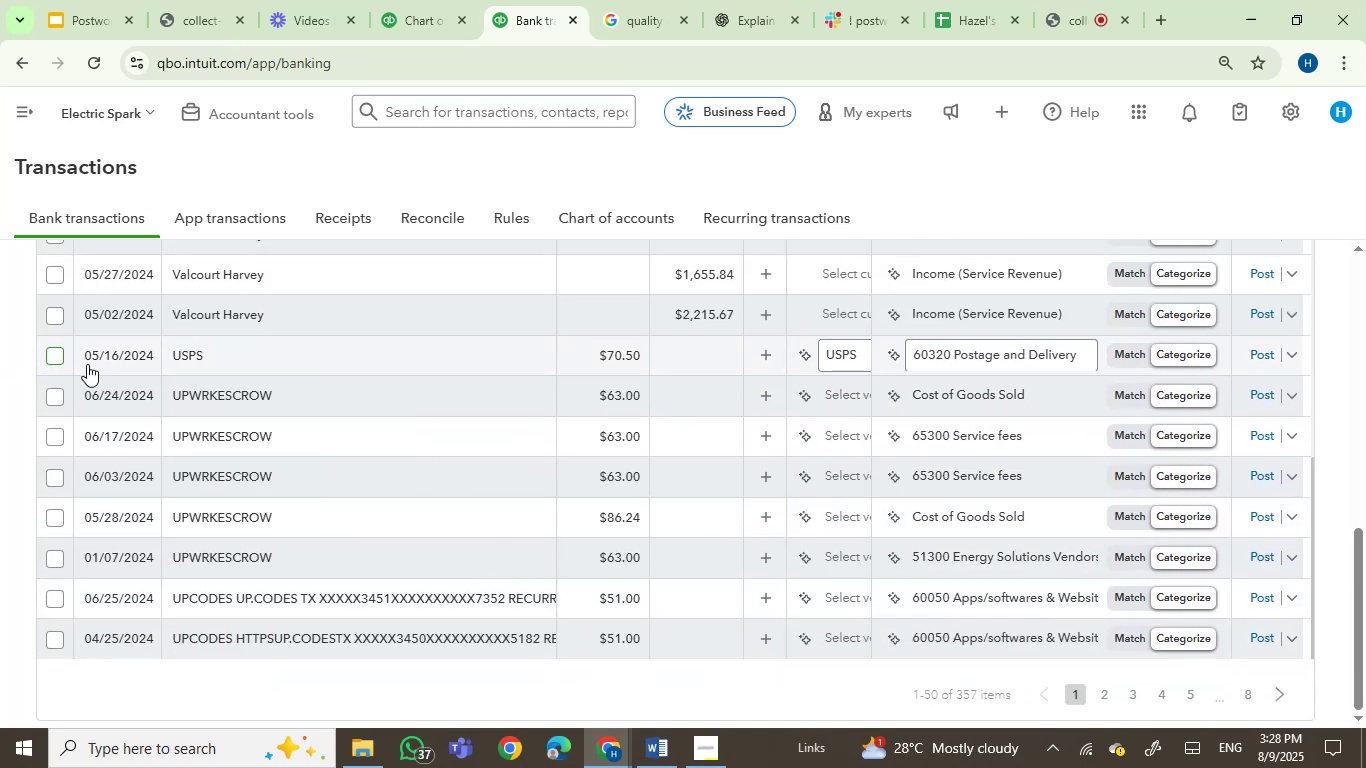 
mouse_move([279, 404])
 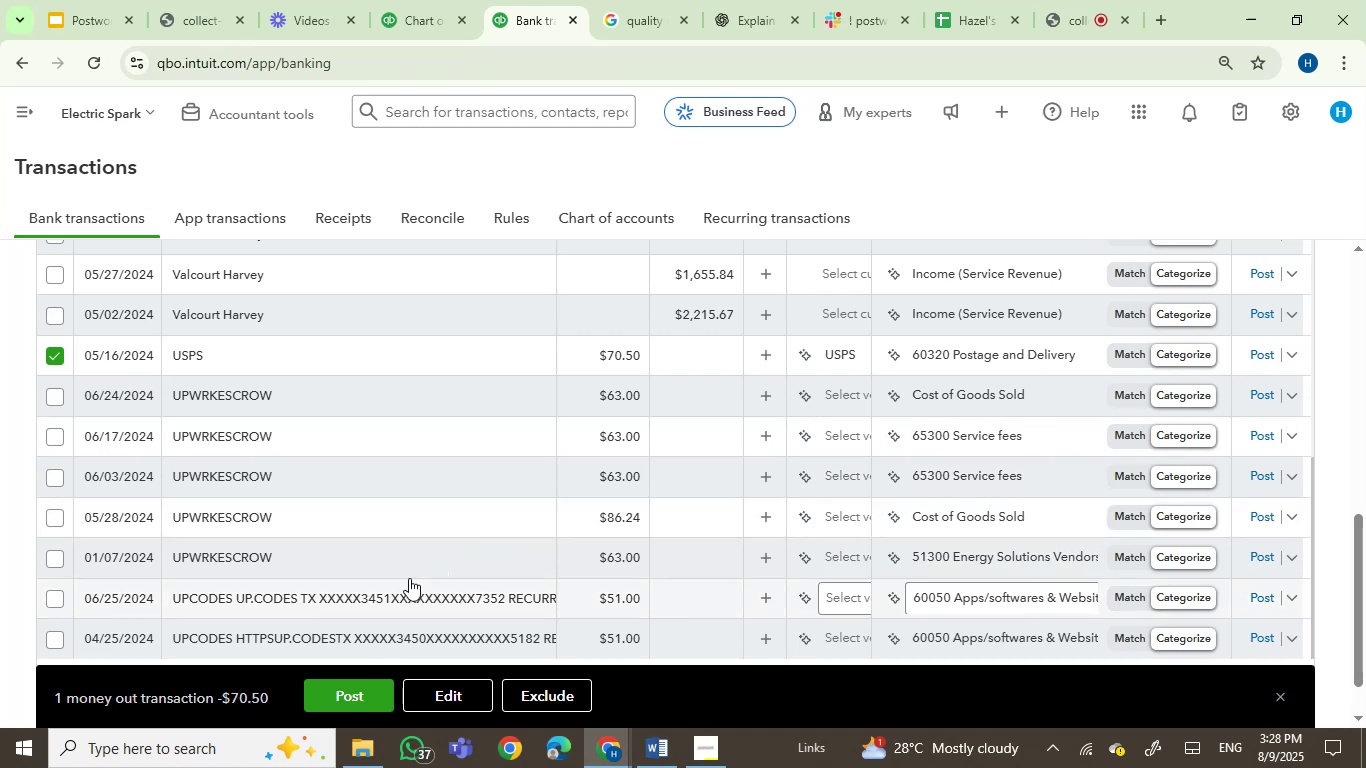 
wait(5.08)
 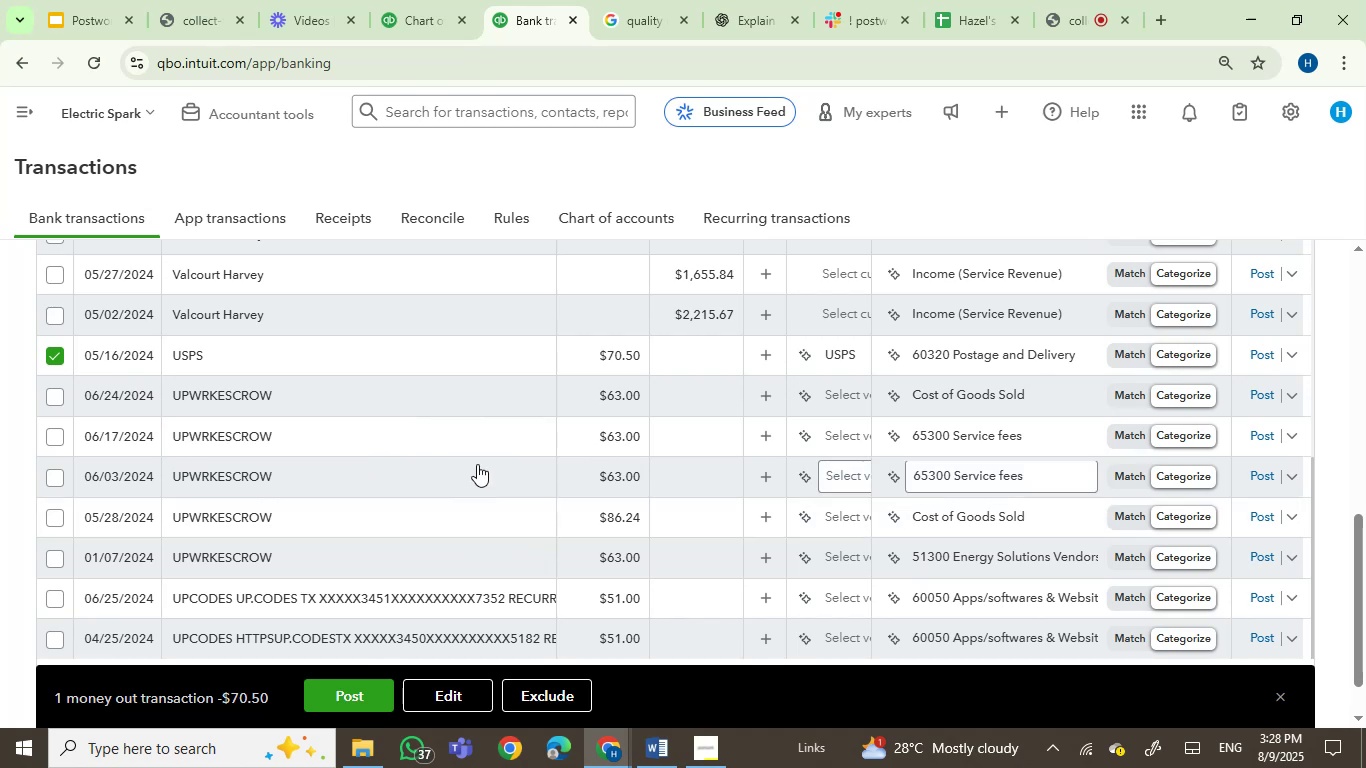 
left_click([361, 691])
 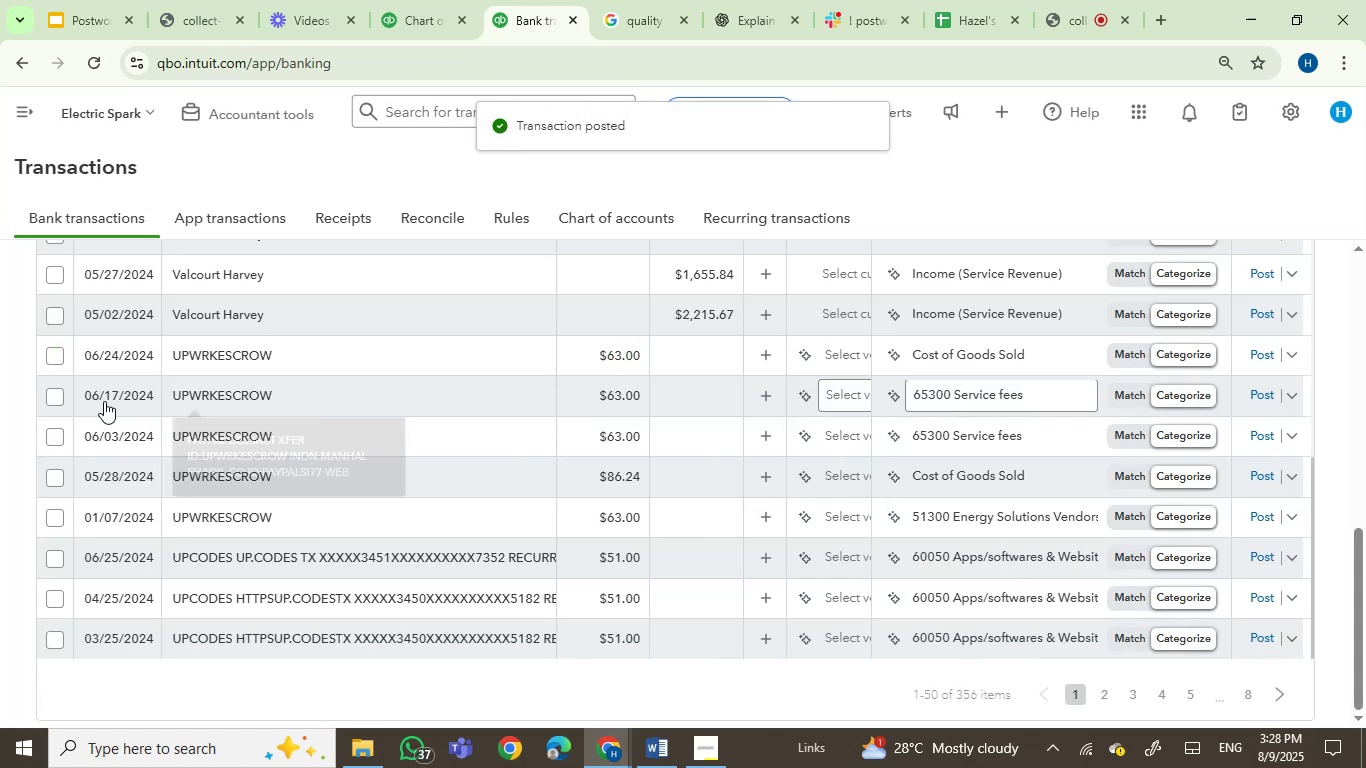 
wait(6.35)
 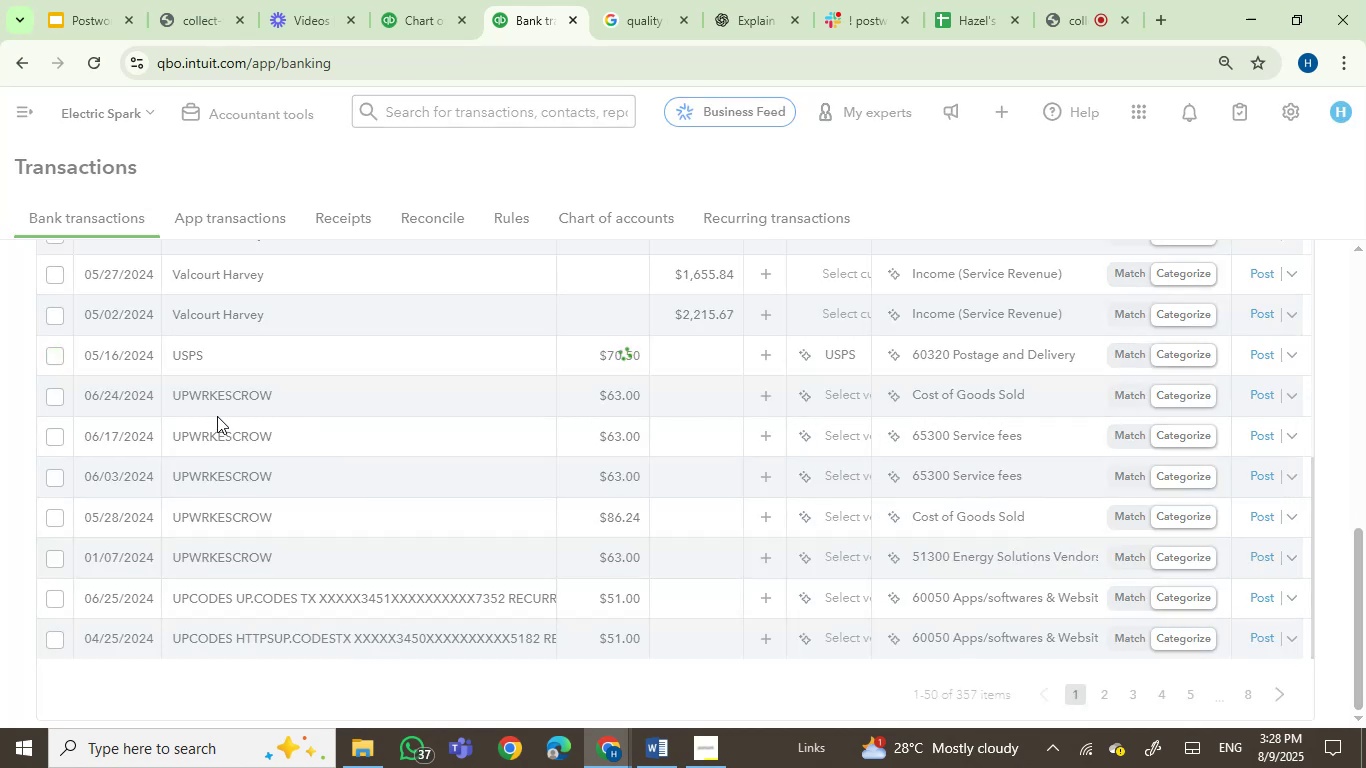 
left_click([53, 355])
 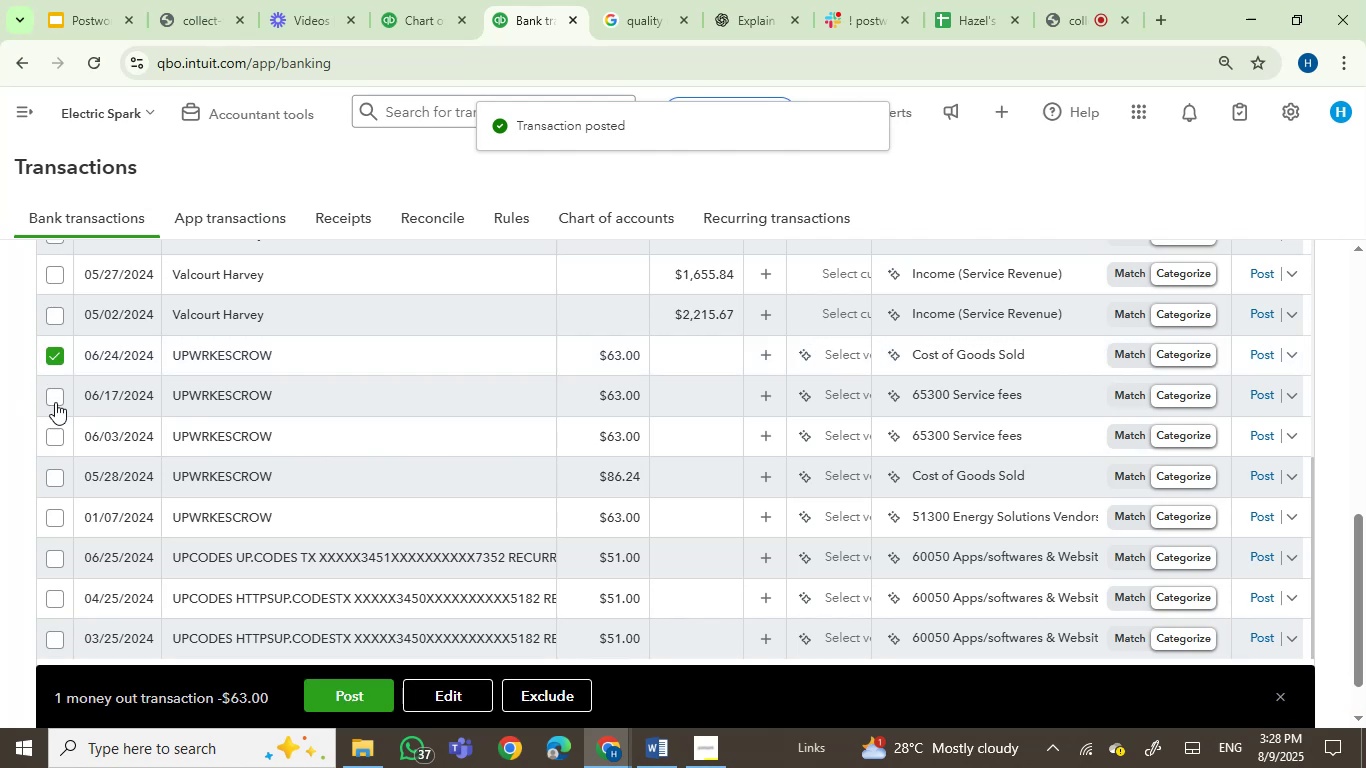 
left_click([55, 401])
 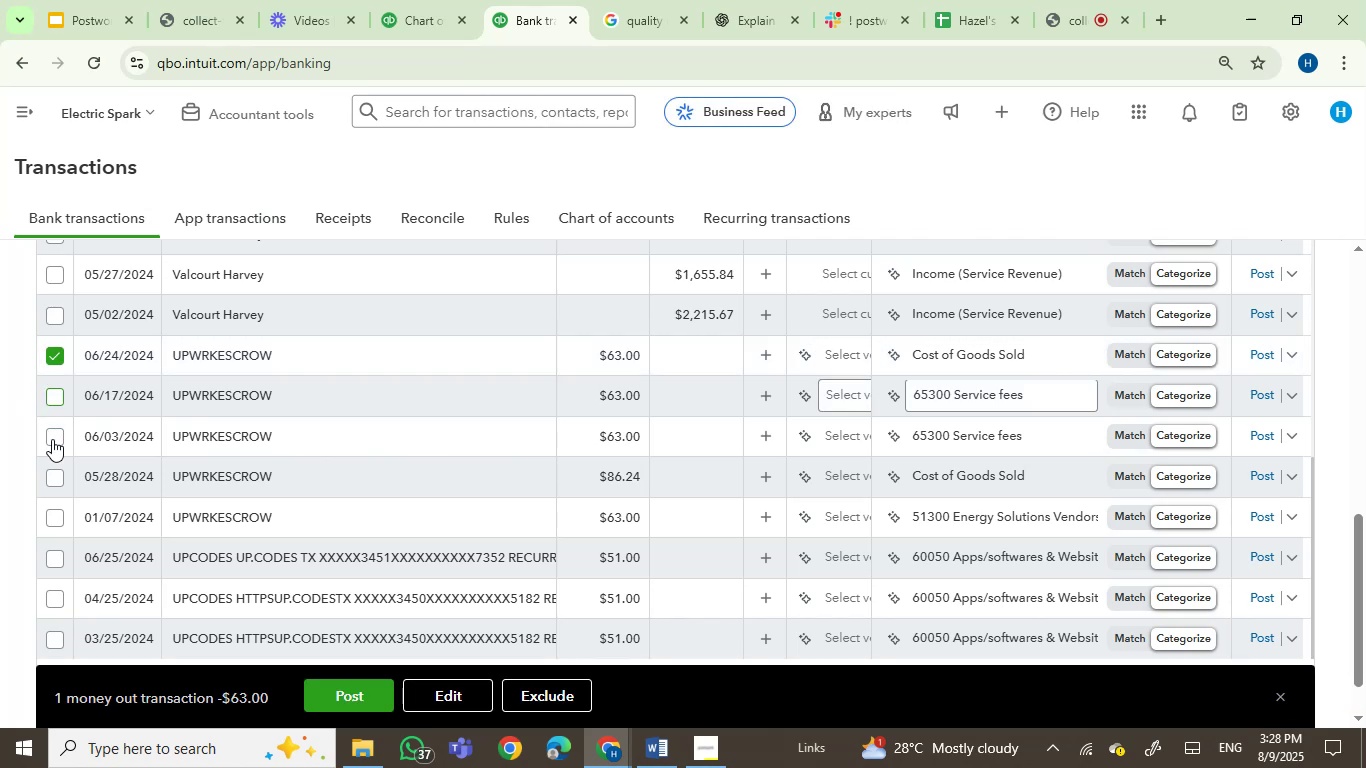 
left_click([52, 441])
 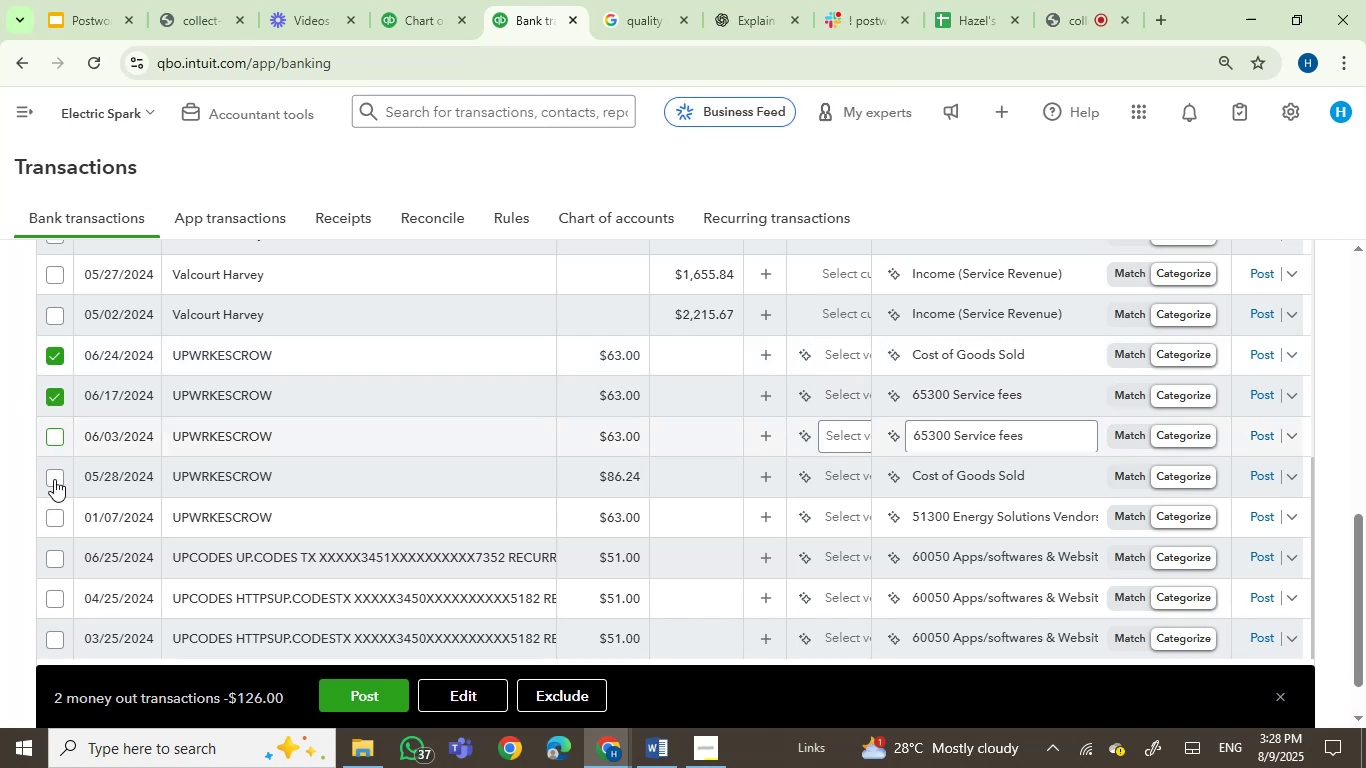 
left_click([54, 479])
 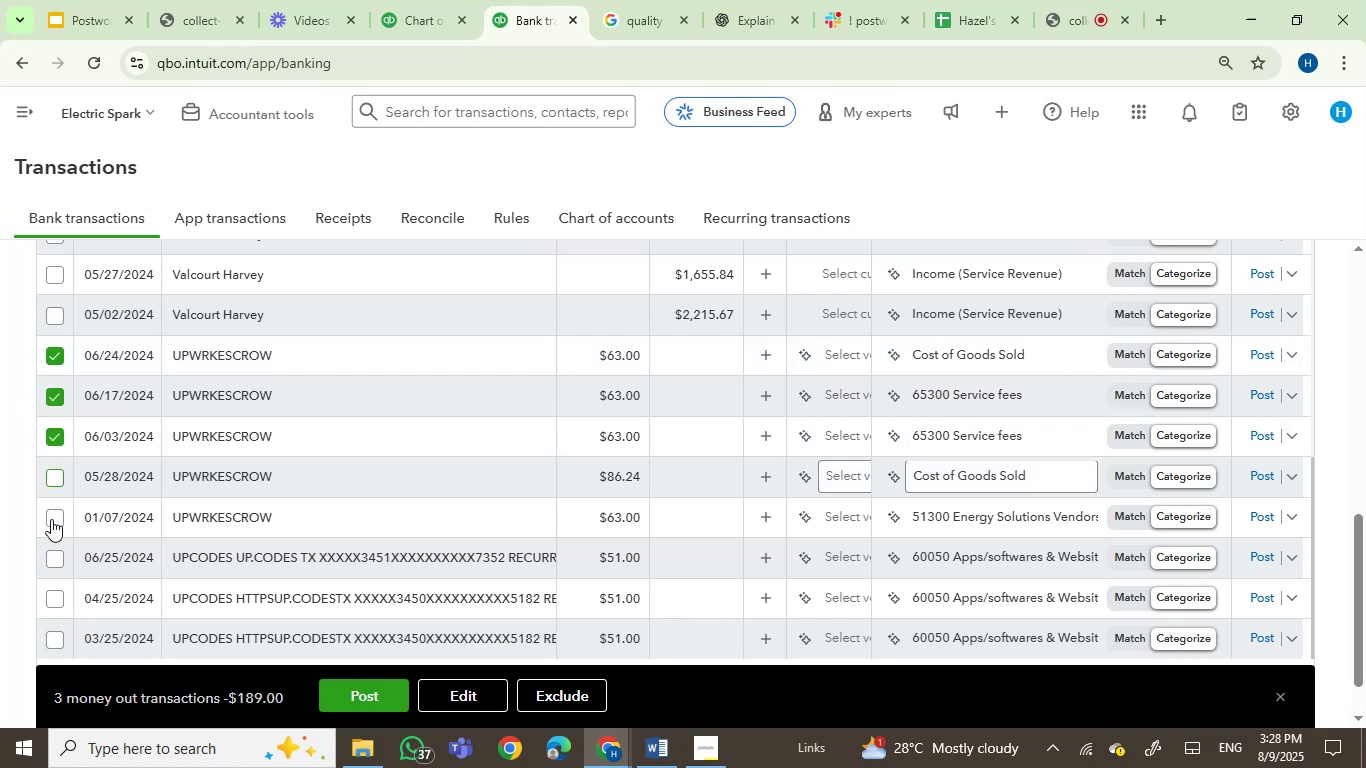 
left_click([51, 519])
 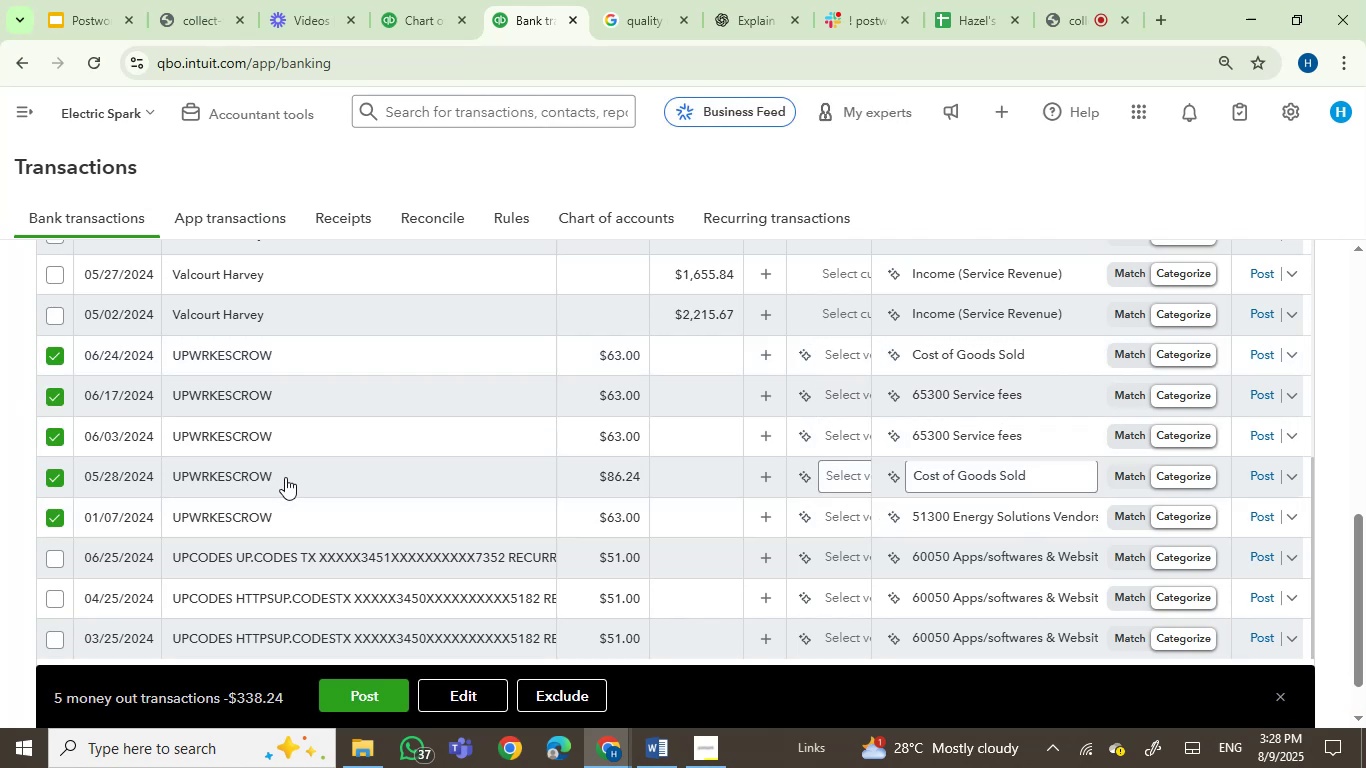 
left_click([285, 477])
 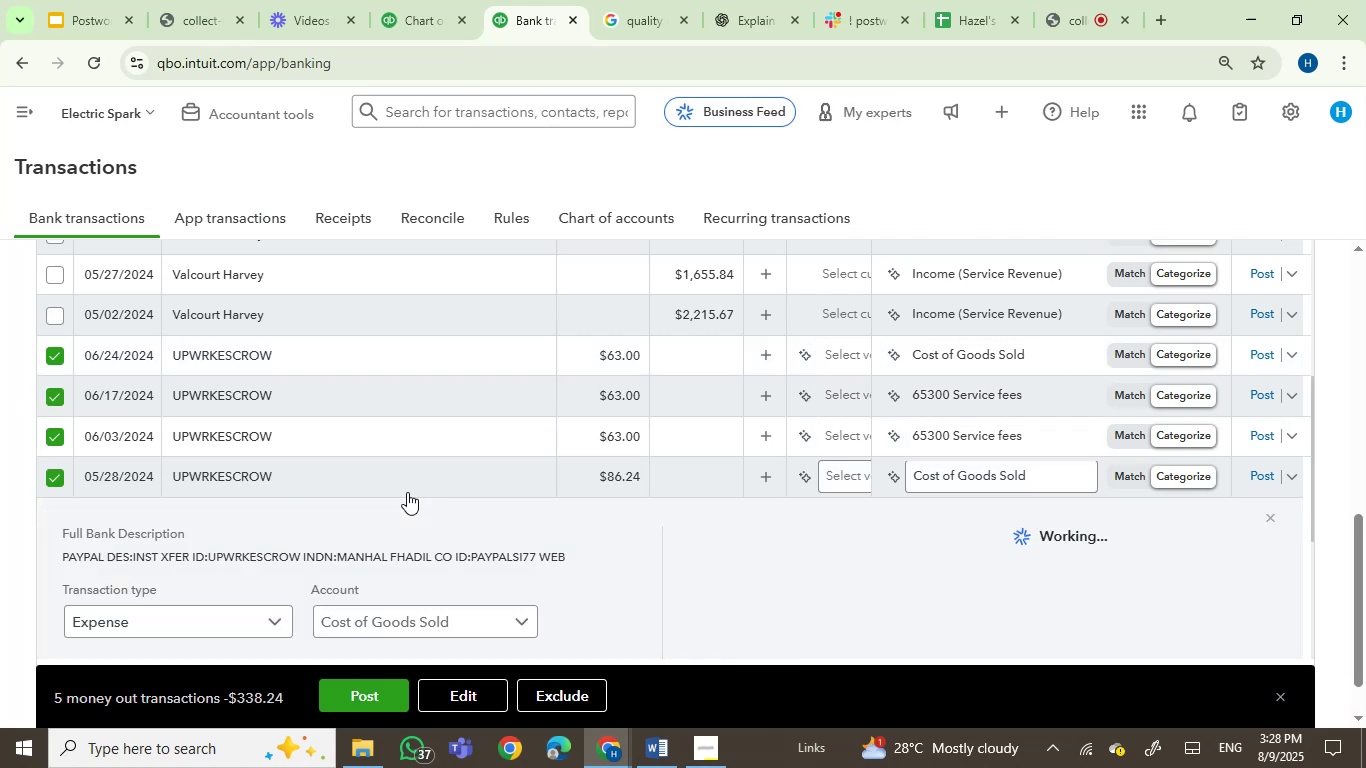 
scroll: coordinate [407, 492], scroll_direction: down, amount: 1.0
 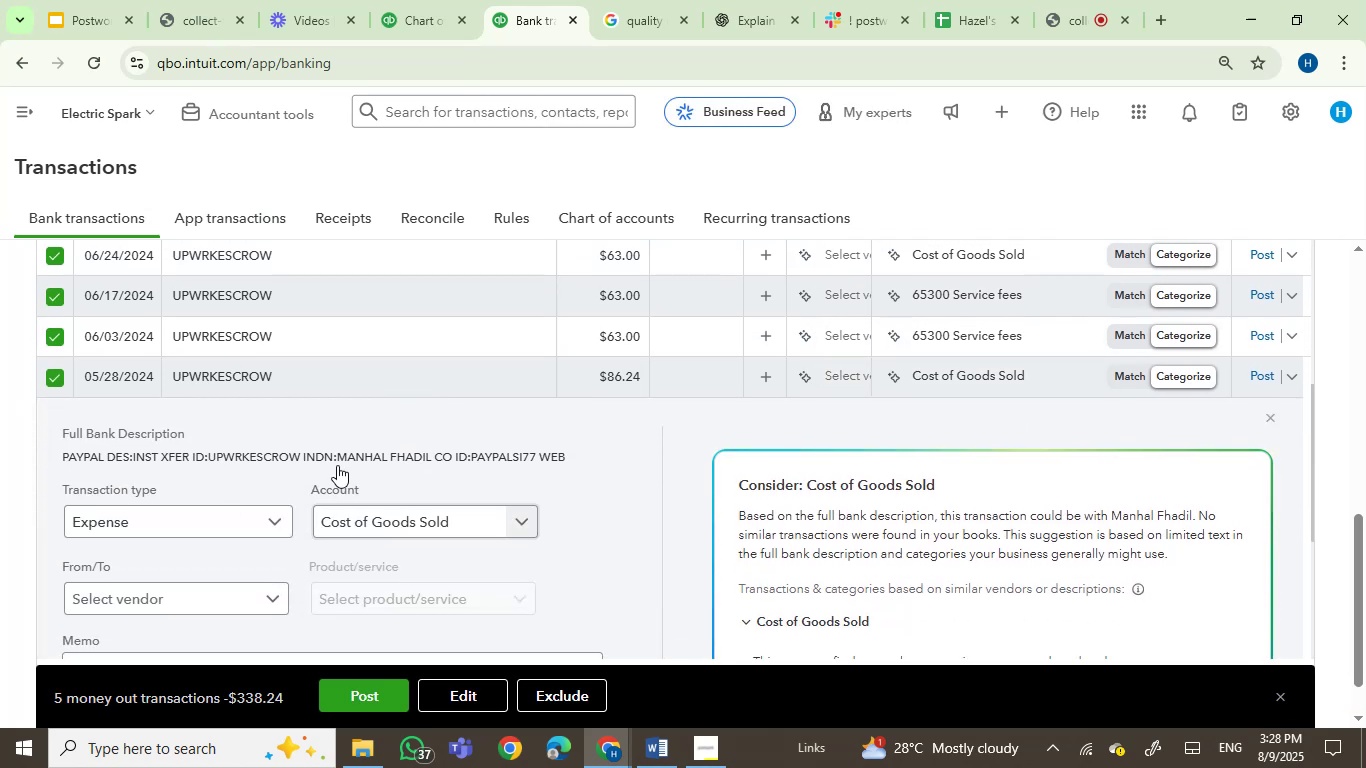 
scroll: coordinate [337, 465], scroll_direction: up, amount: 1.0
 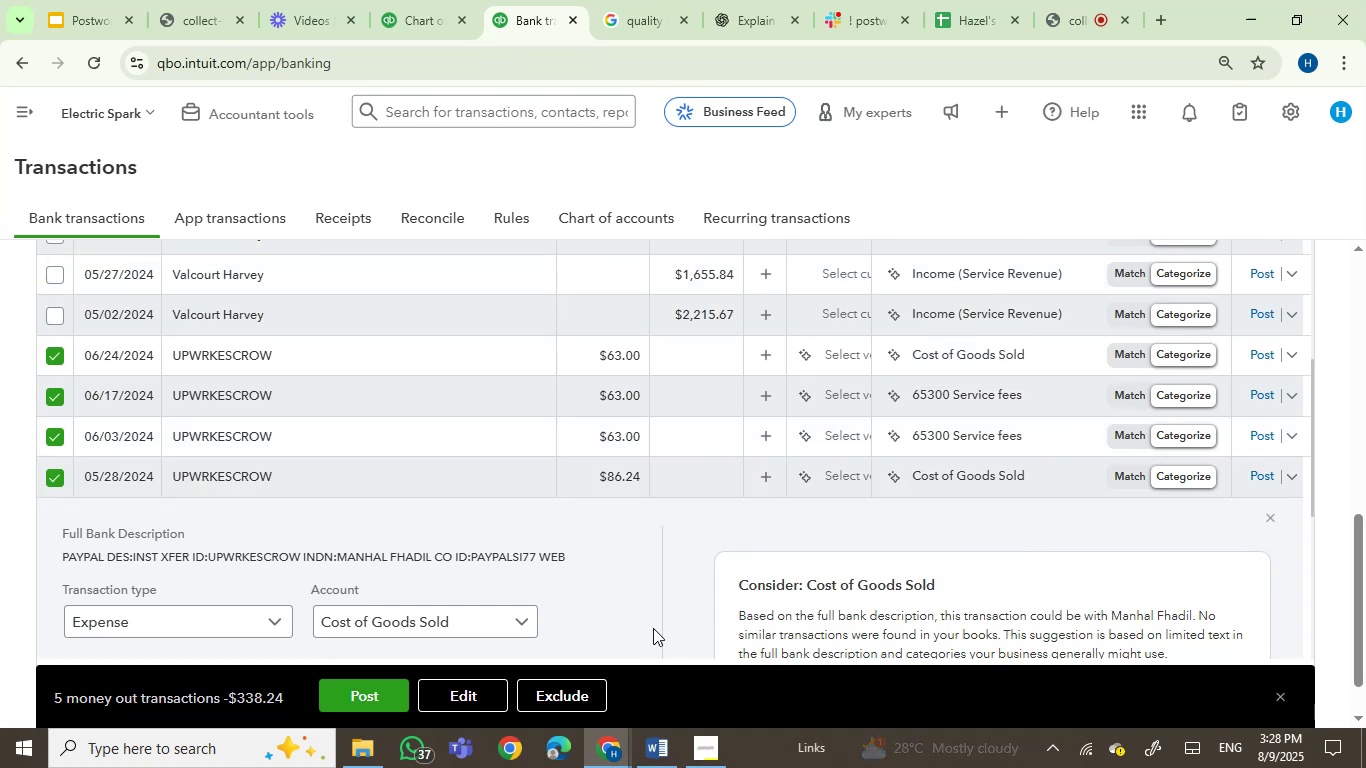 
left_click([480, 693])
 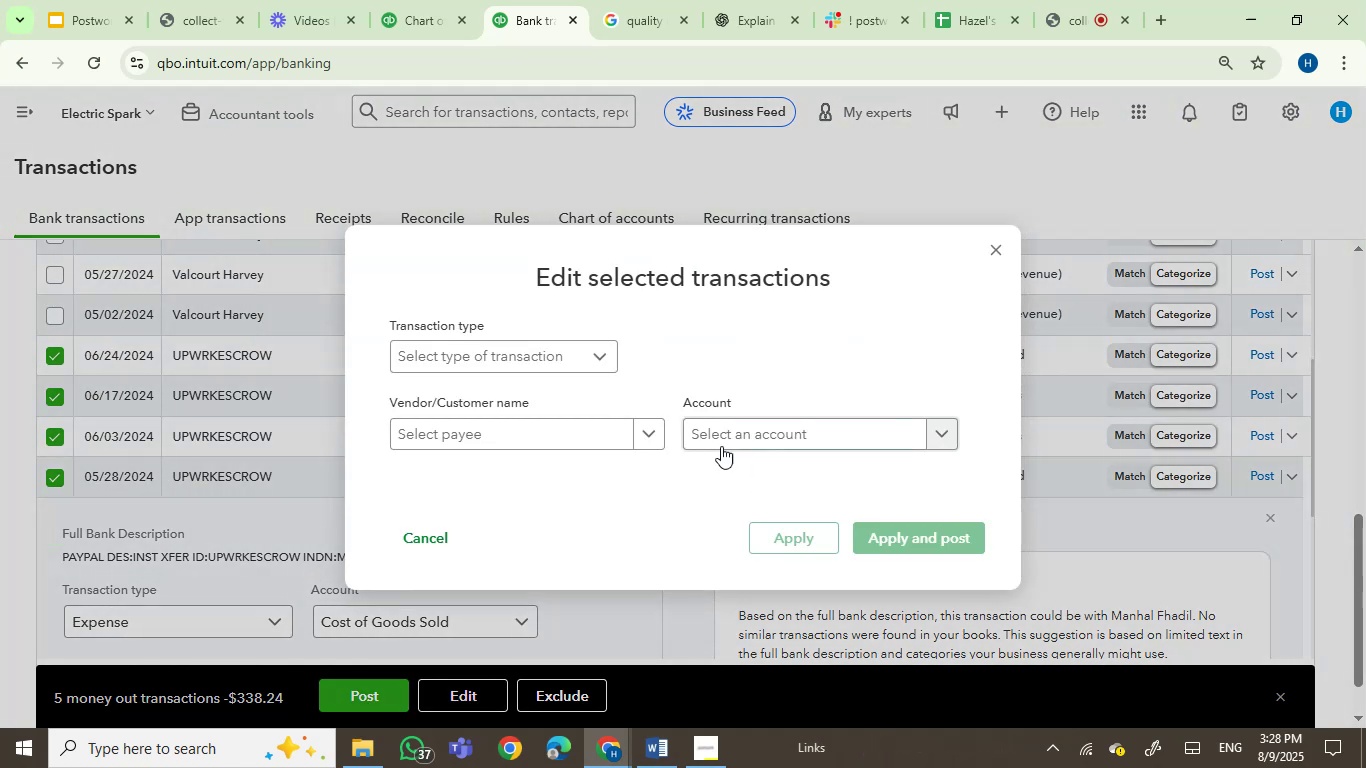 
left_click([563, 441])
 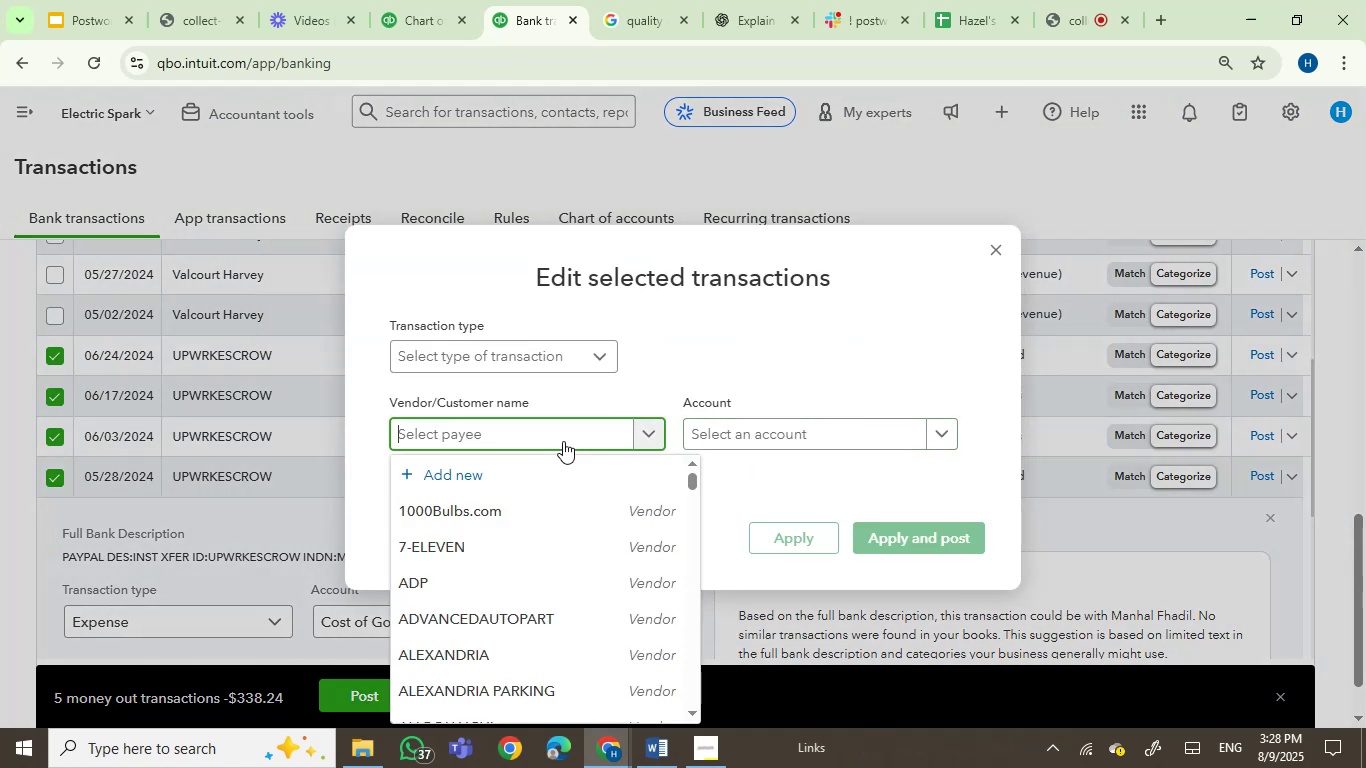 
hold_key(key=U, duration=0.37)
 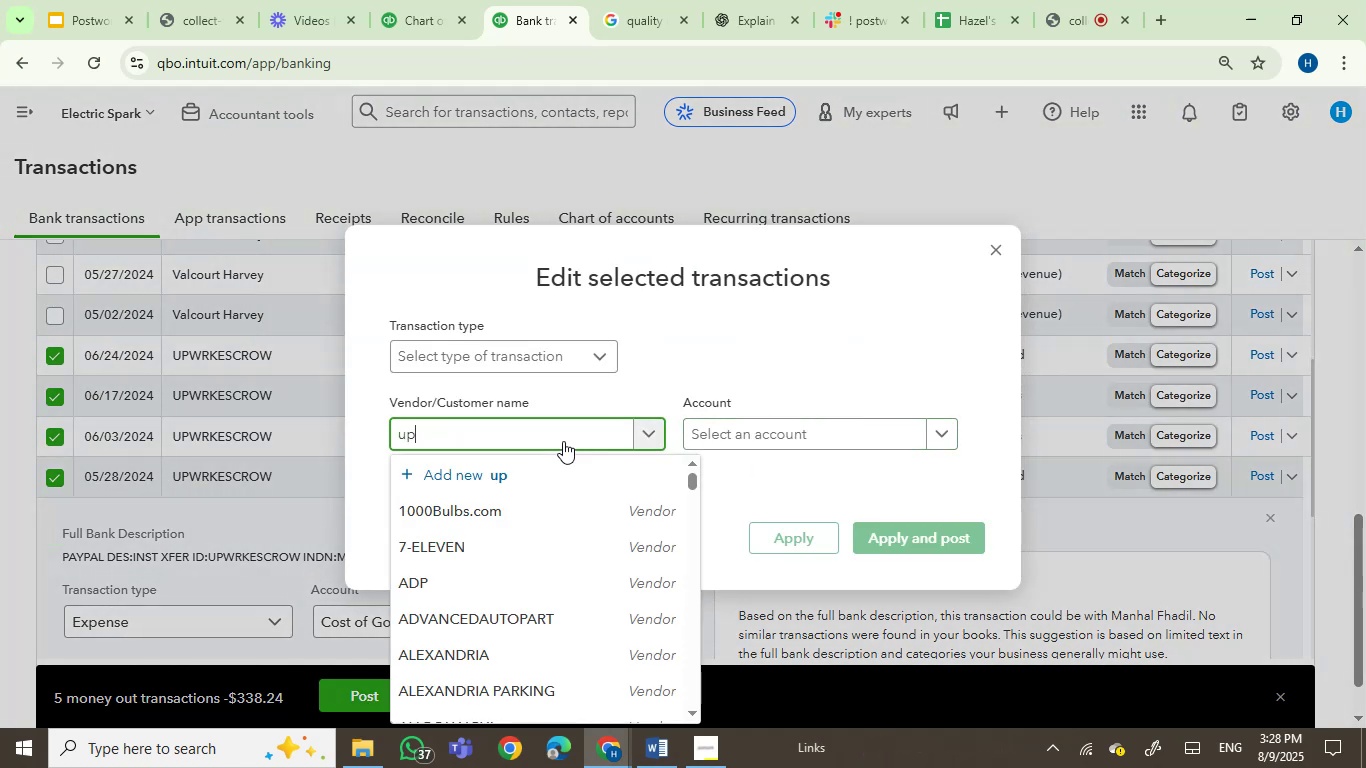 
key(P)
 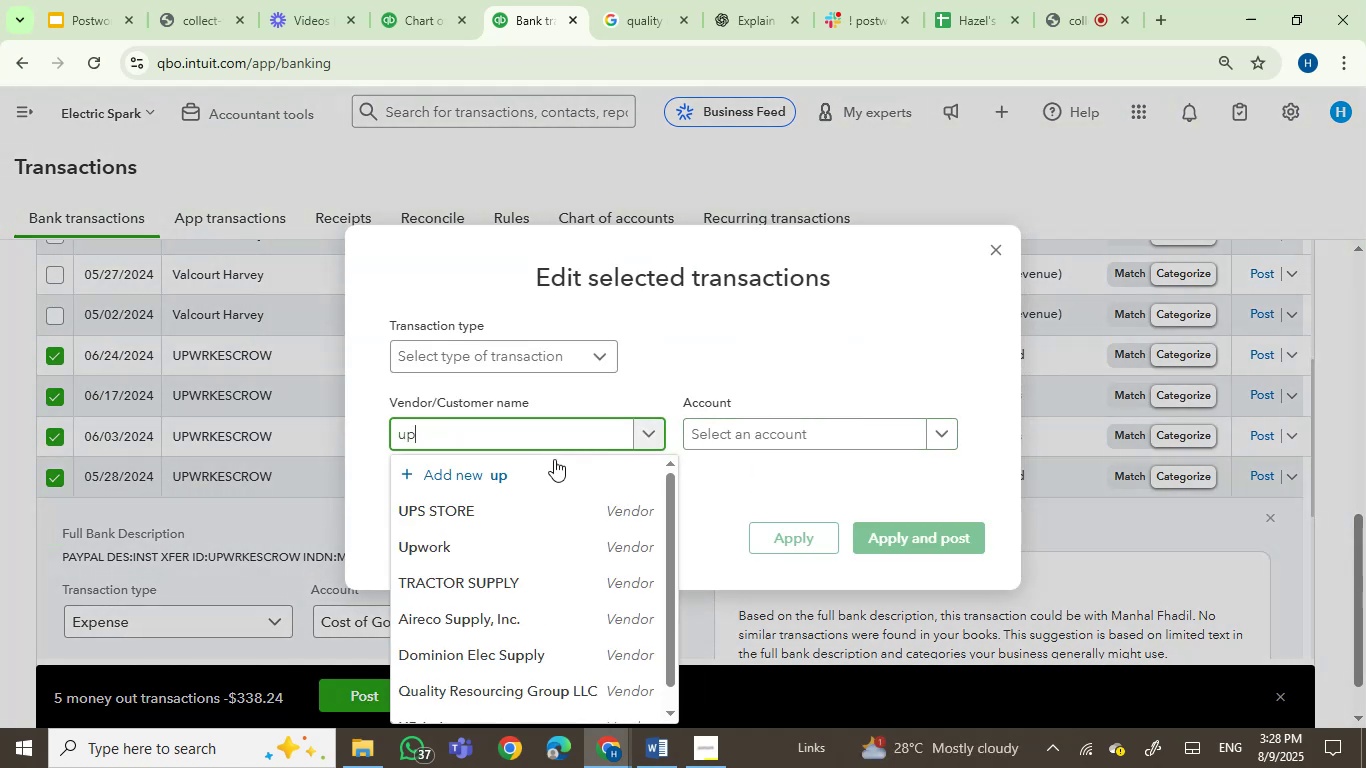 
left_click([469, 538])
 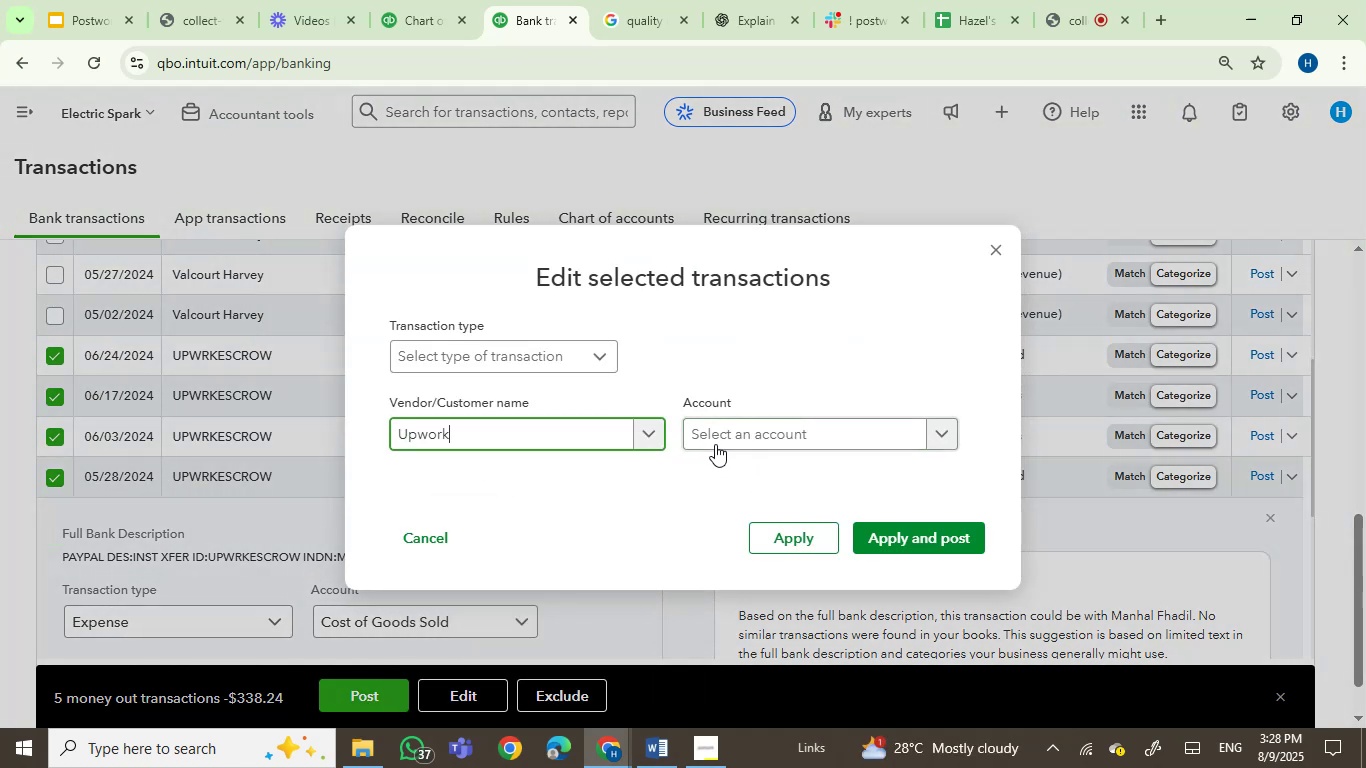 
left_click([718, 443])
 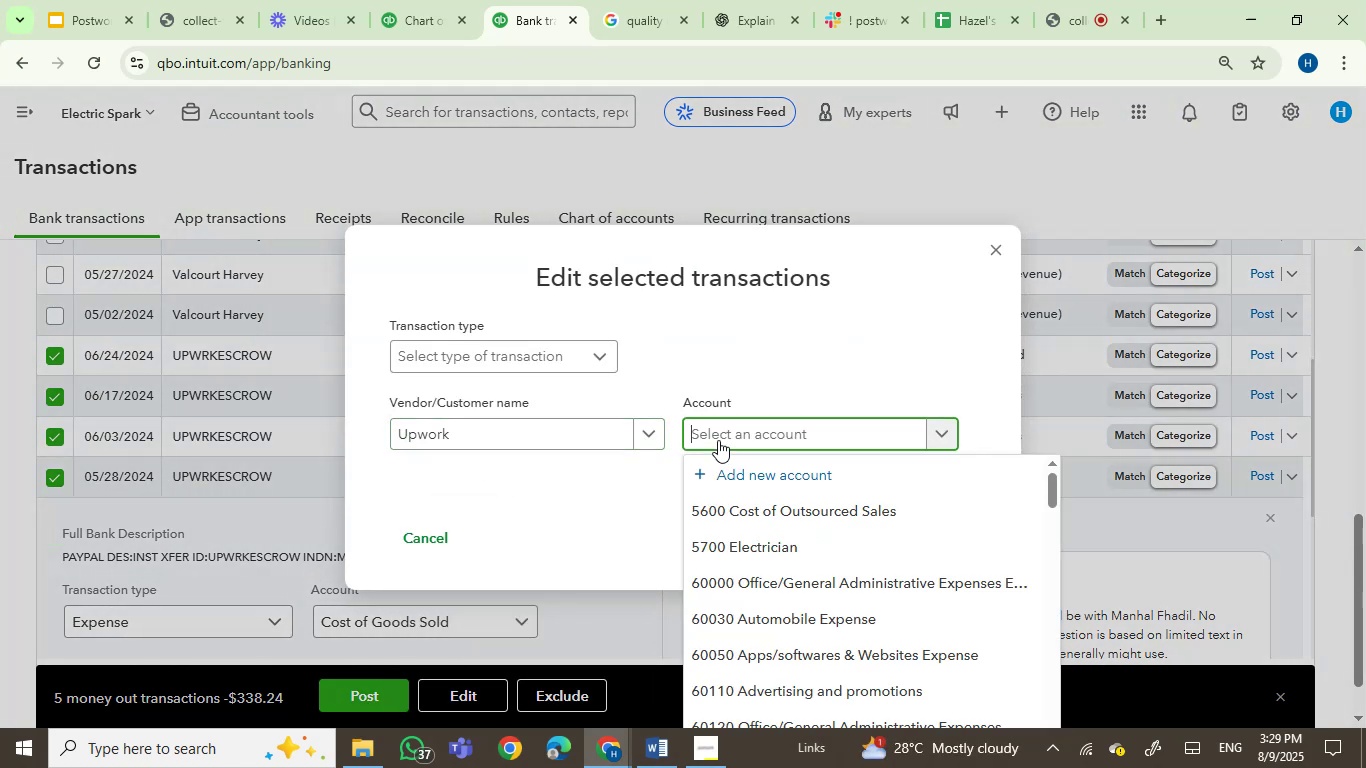 
type(lega)
 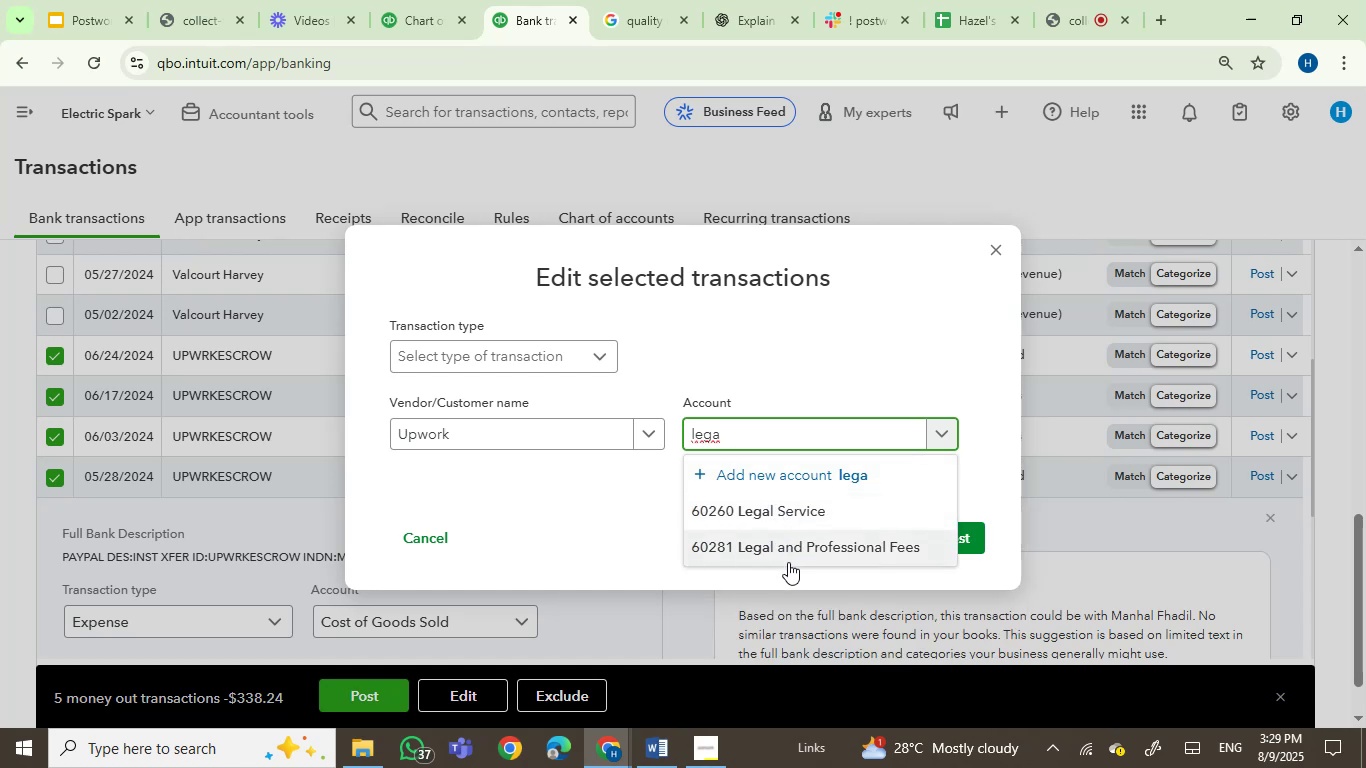 
left_click([808, 552])
 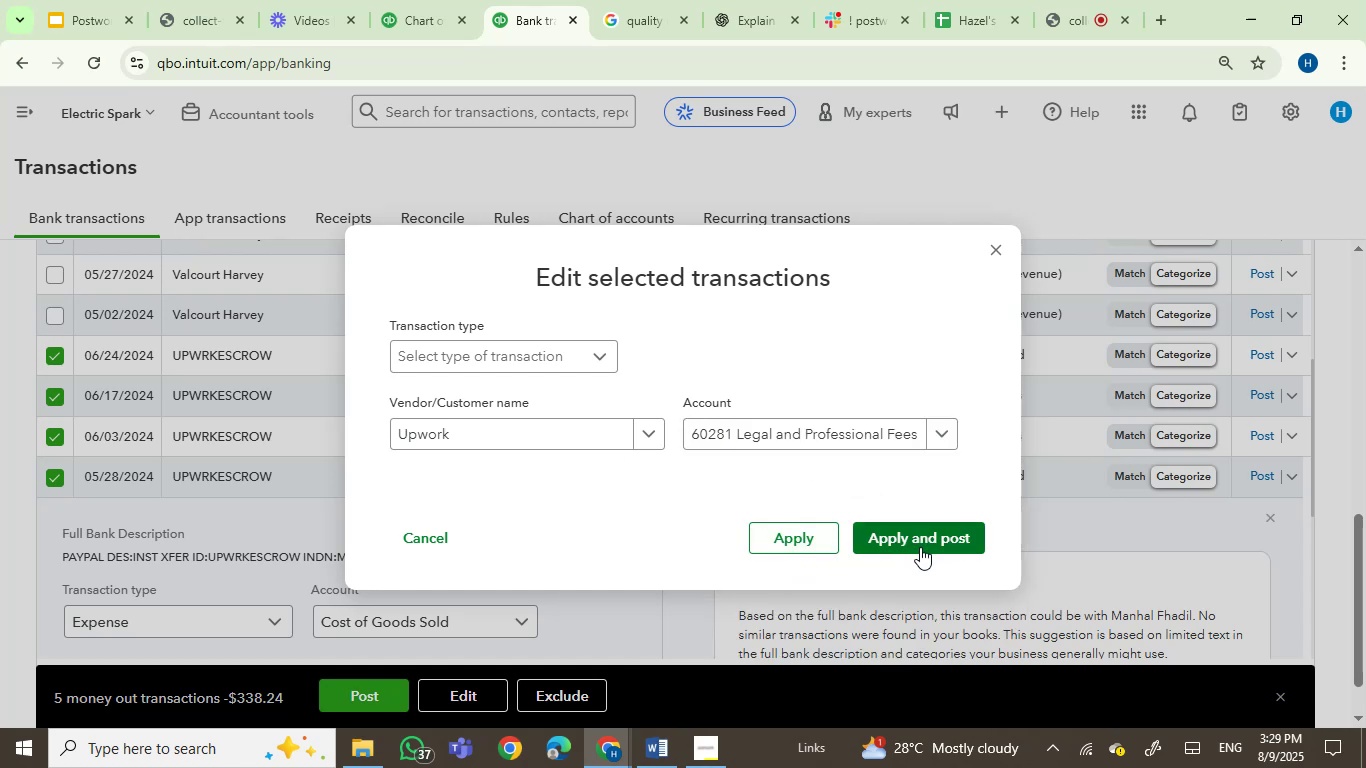 
left_click([902, 546])
 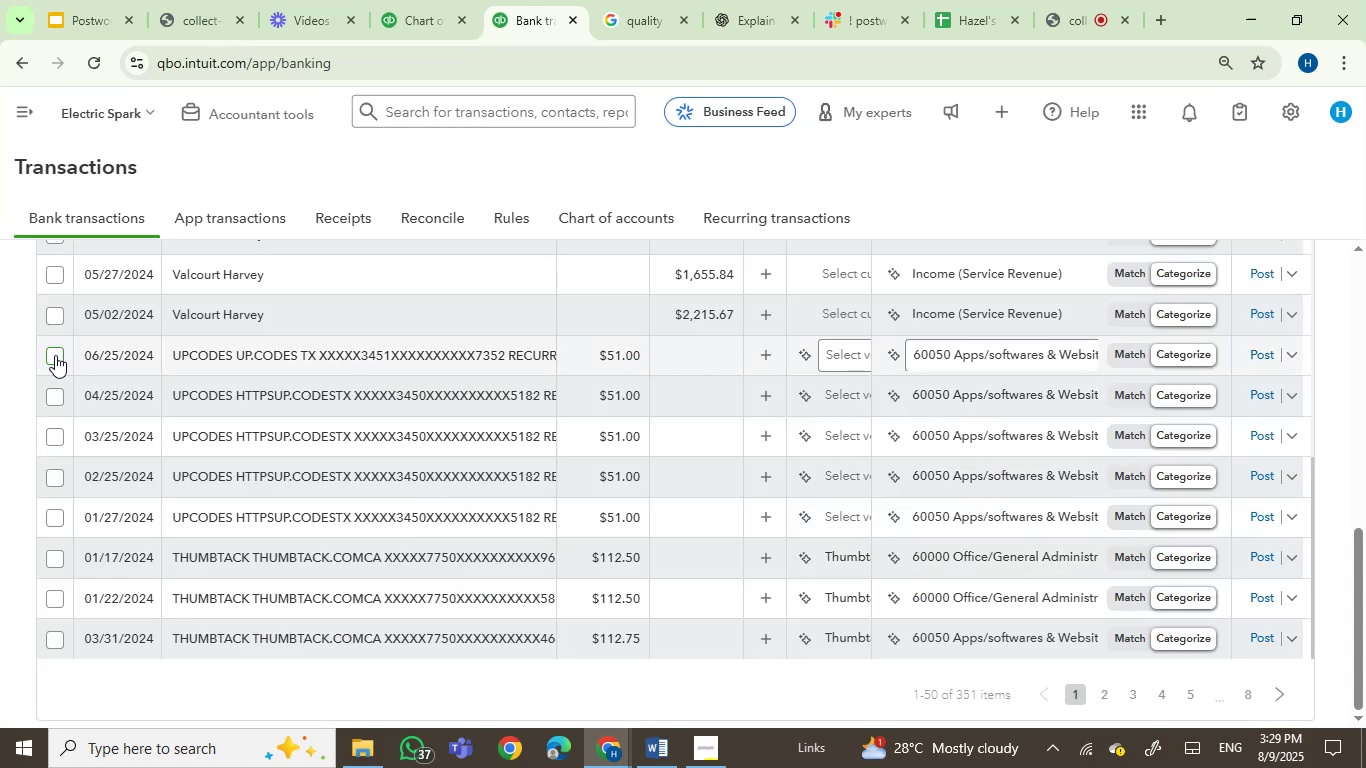 
wait(13.88)
 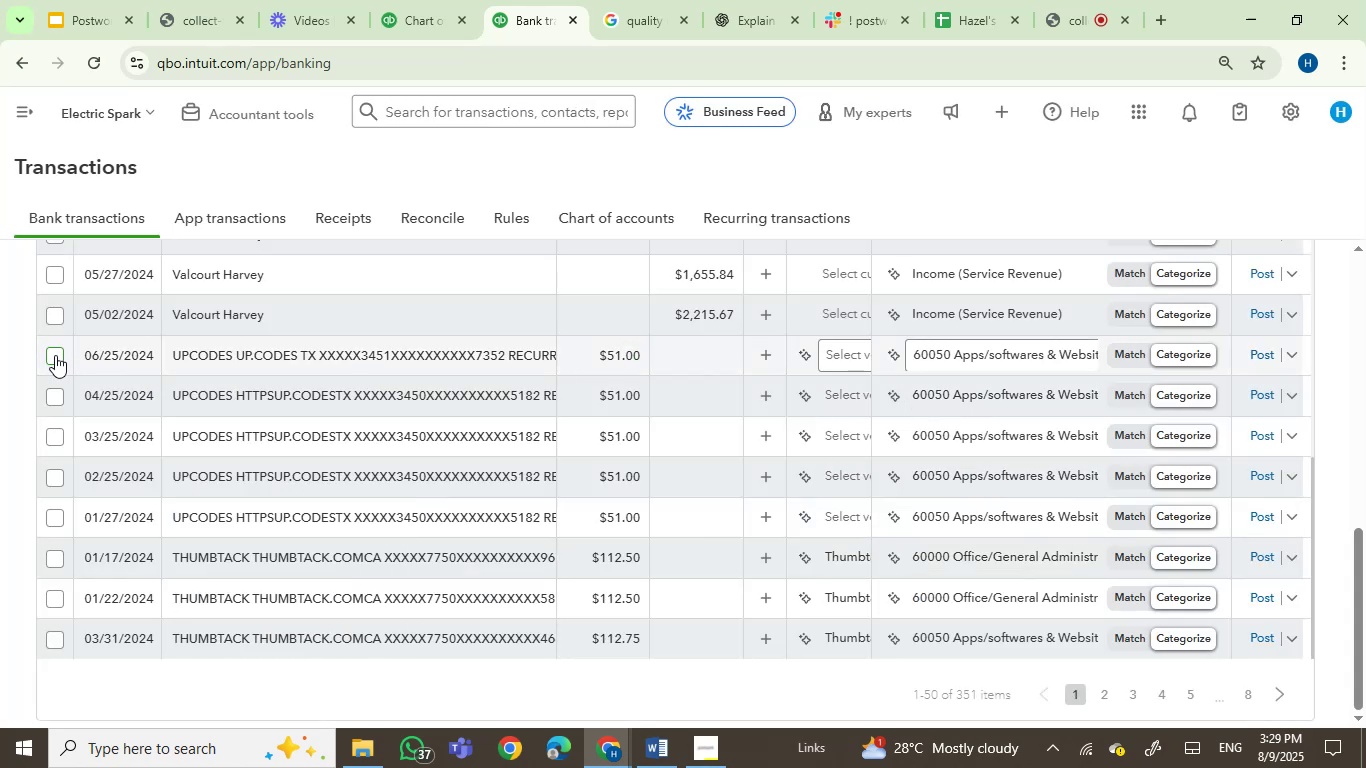 
left_click([208, 349])
 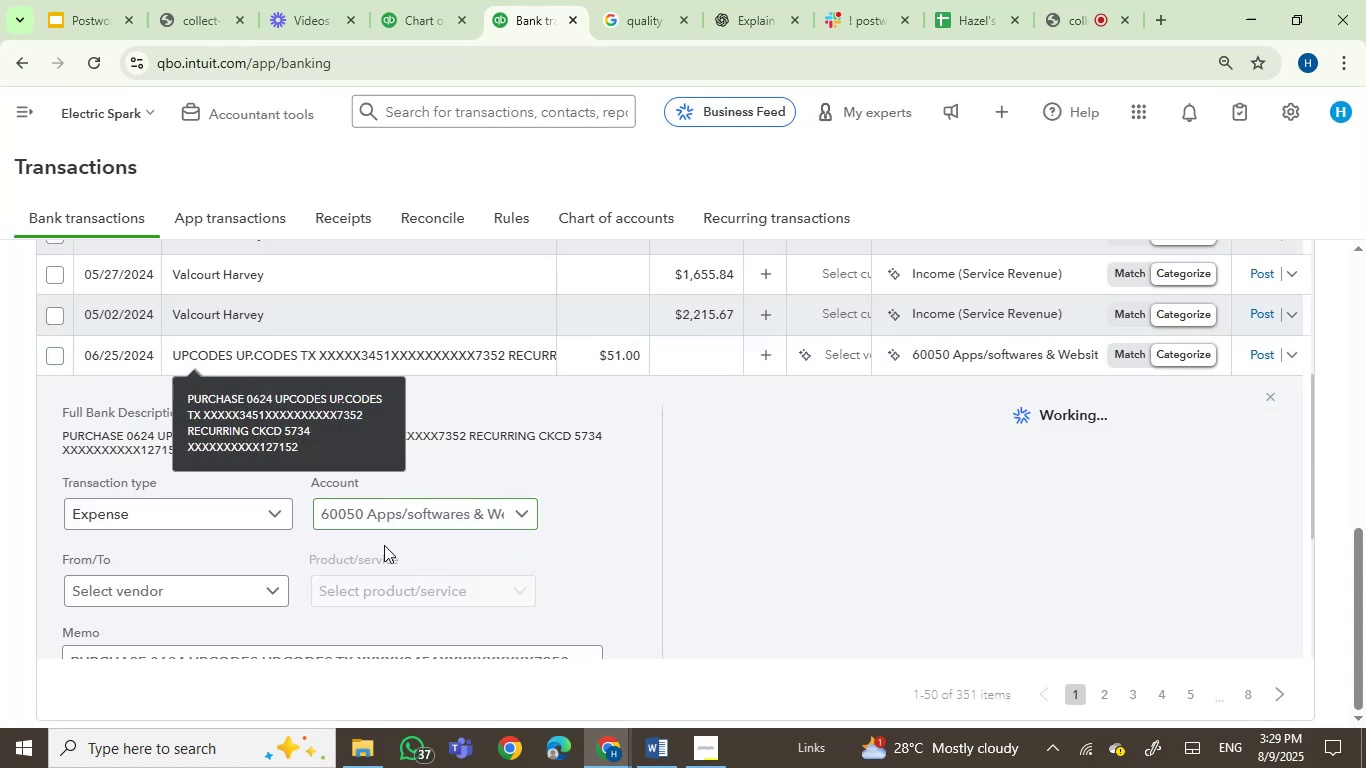 
scroll: coordinate [241, 631], scroll_direction: down, amount: 1.0
 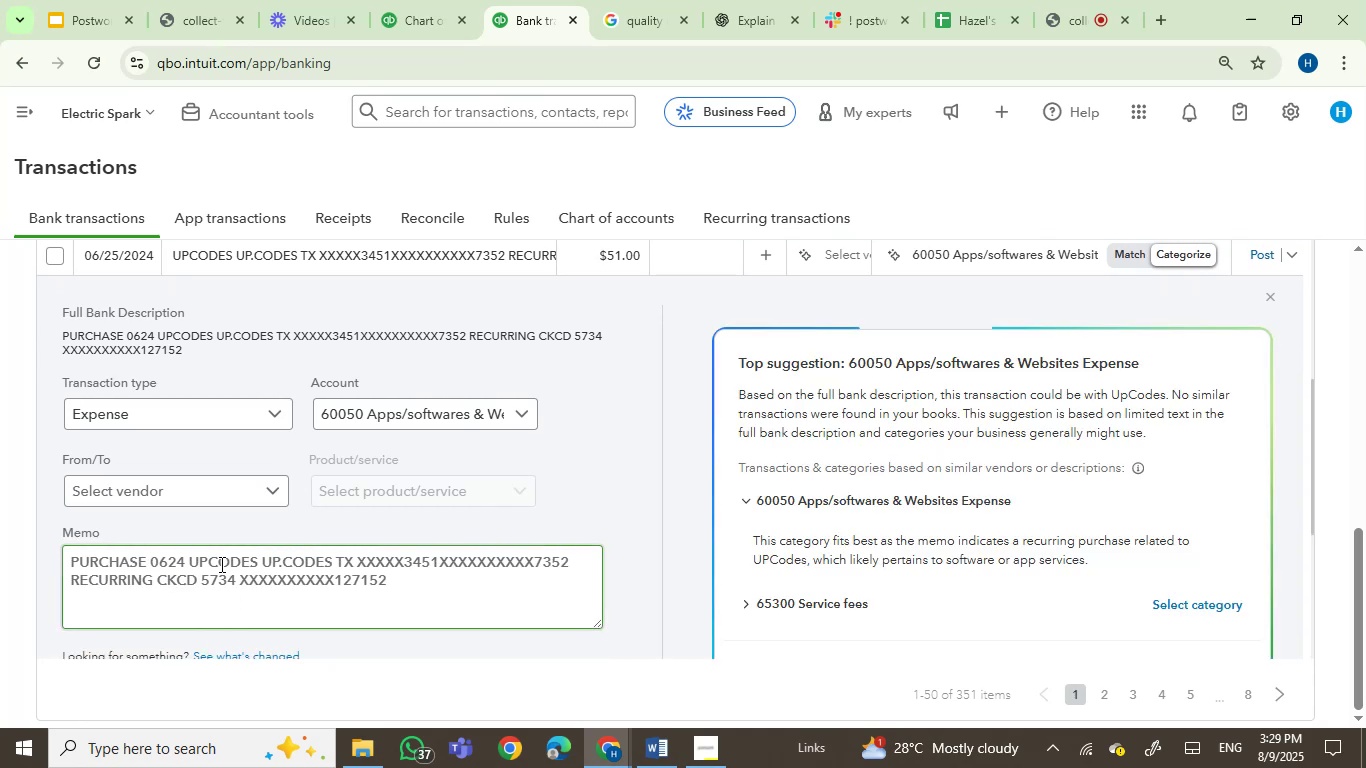 
left_click([222, 564])
 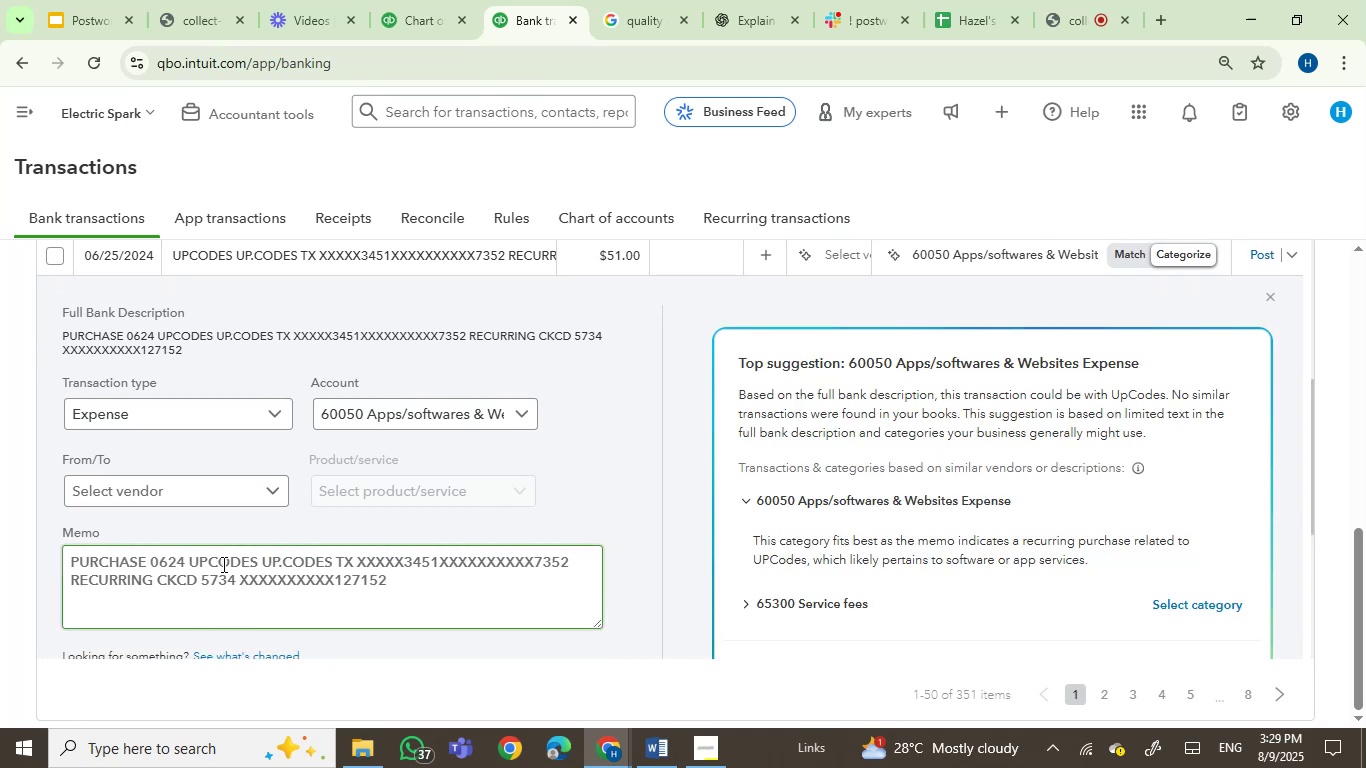 
left_click_drag(start_coordinate=[222, 564], to_coordinate=[300, 565])
 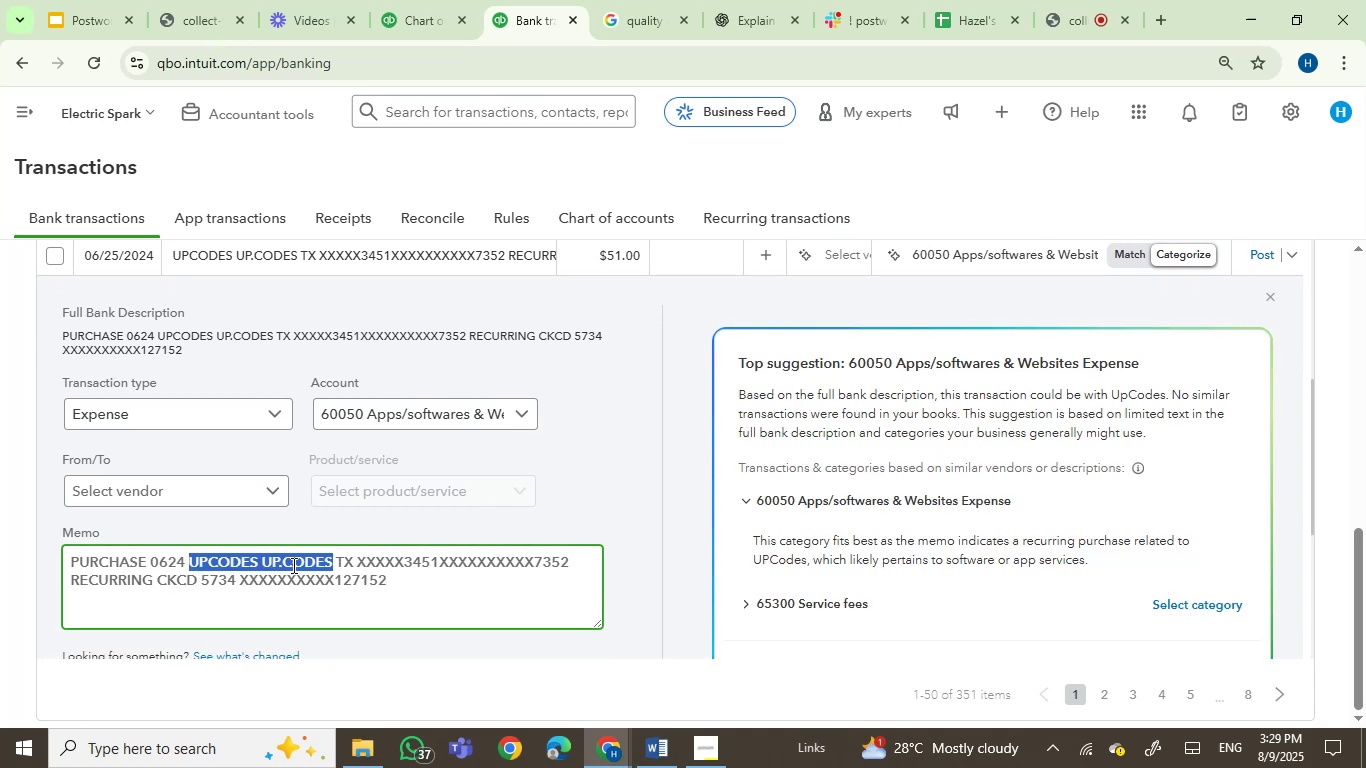 
key(Control+C)
 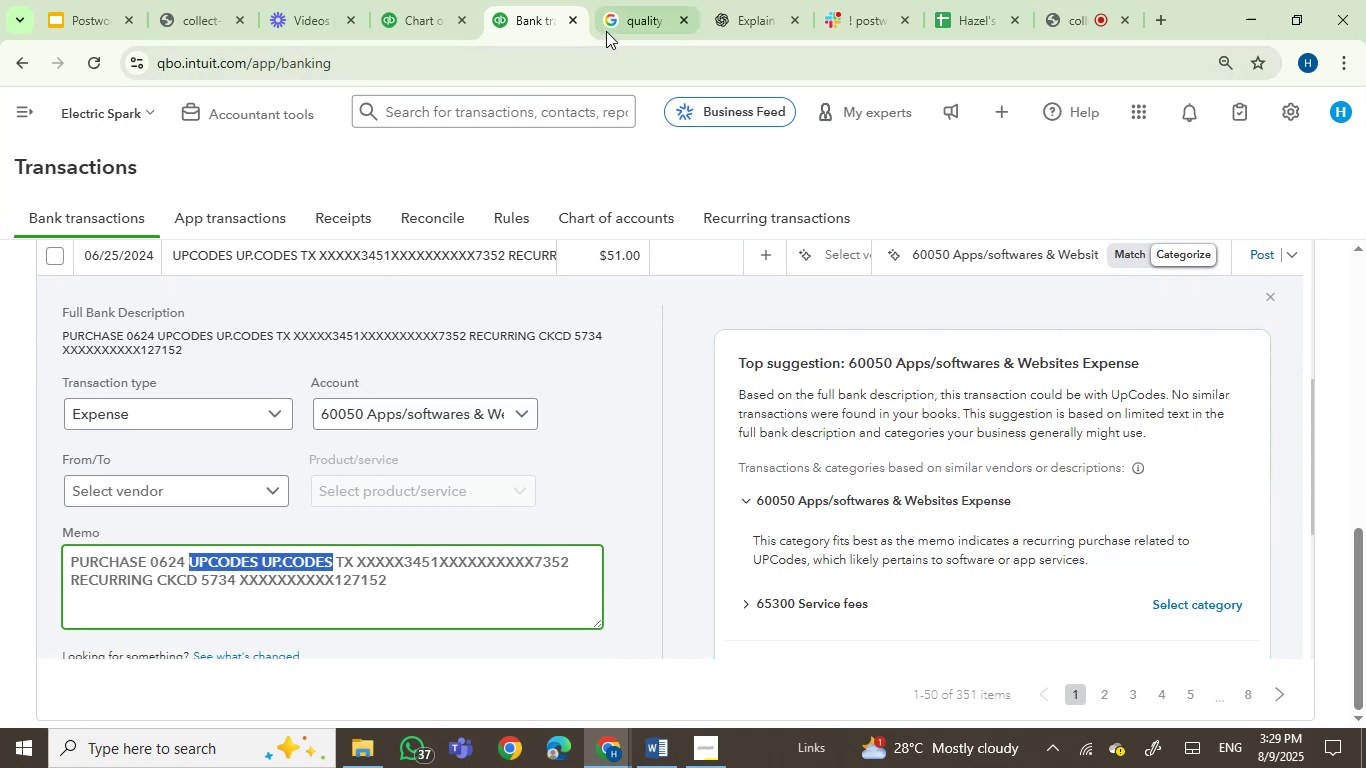 
left_click([623, 23])
 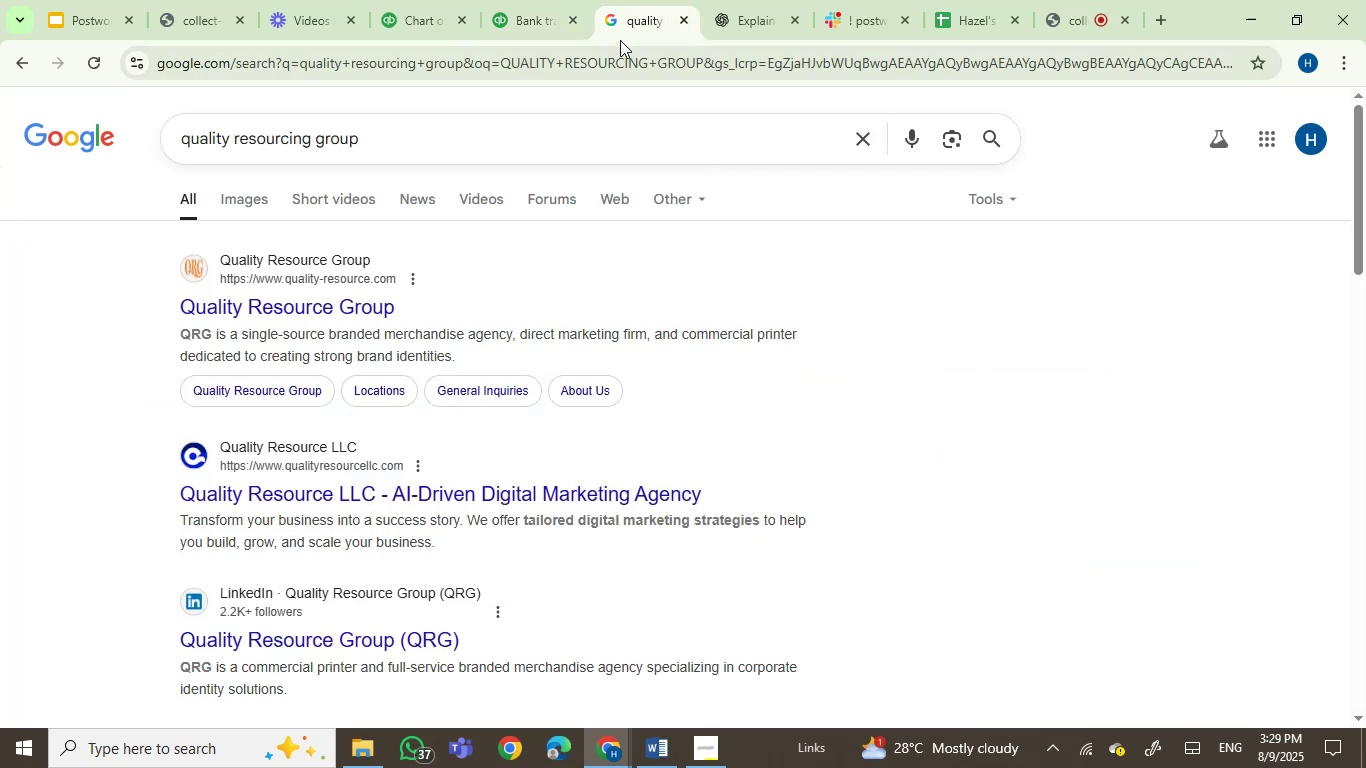 
key(Control+ControlLeft)
 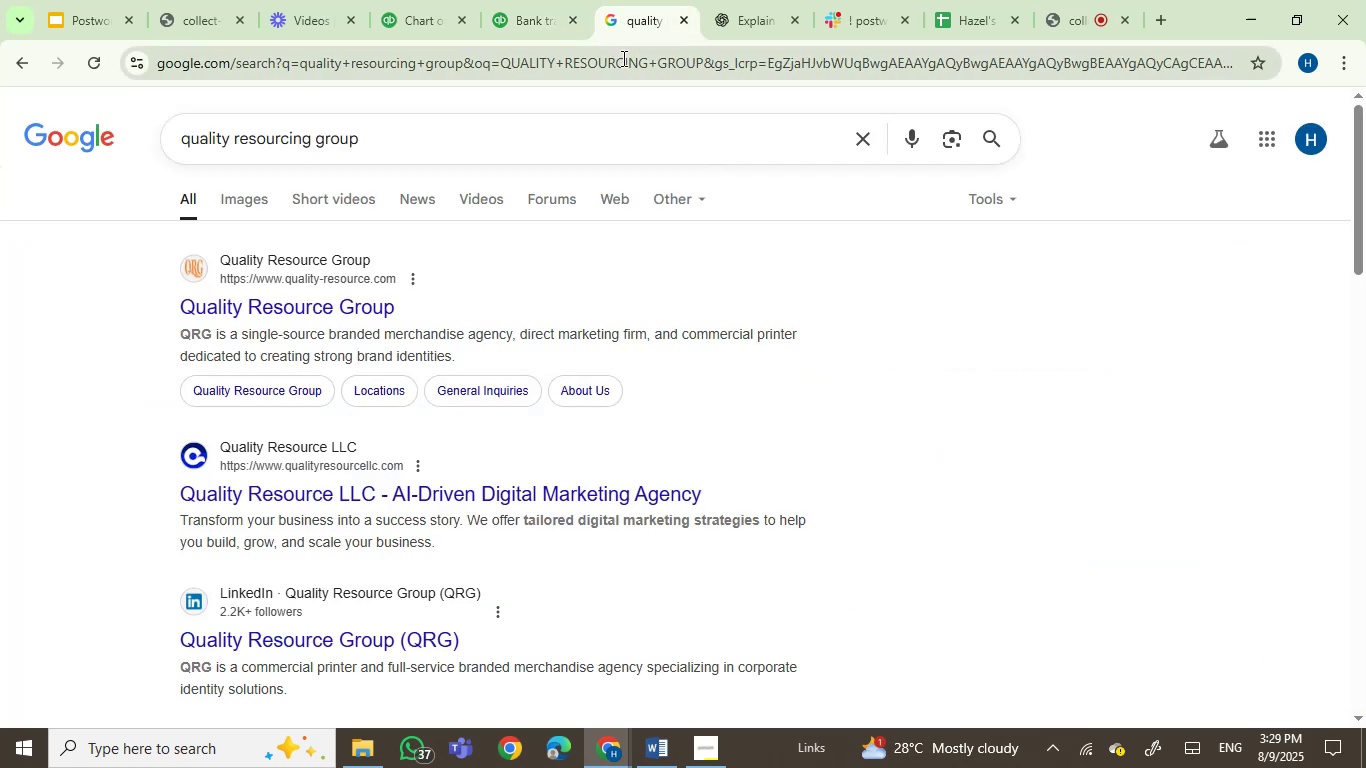 
left_click([622, 58])
 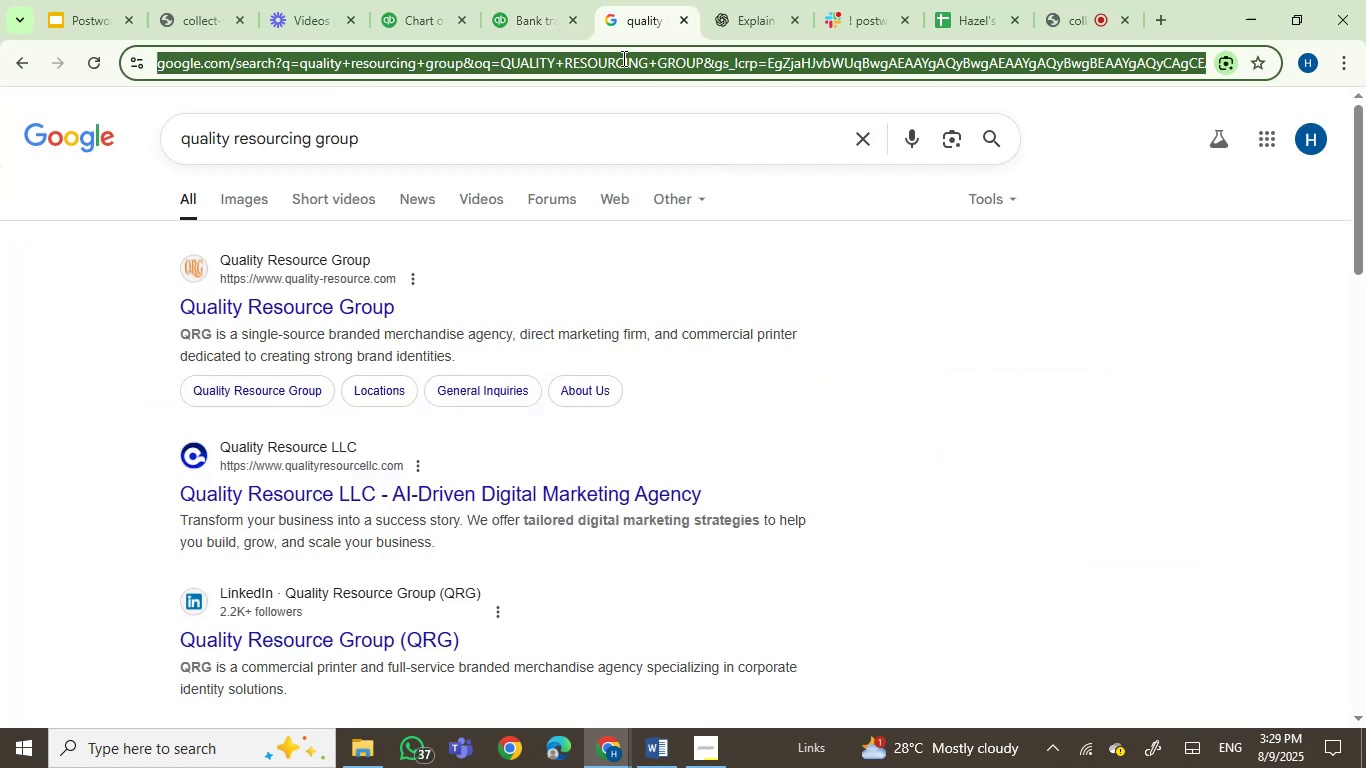 
key(Control+V)
 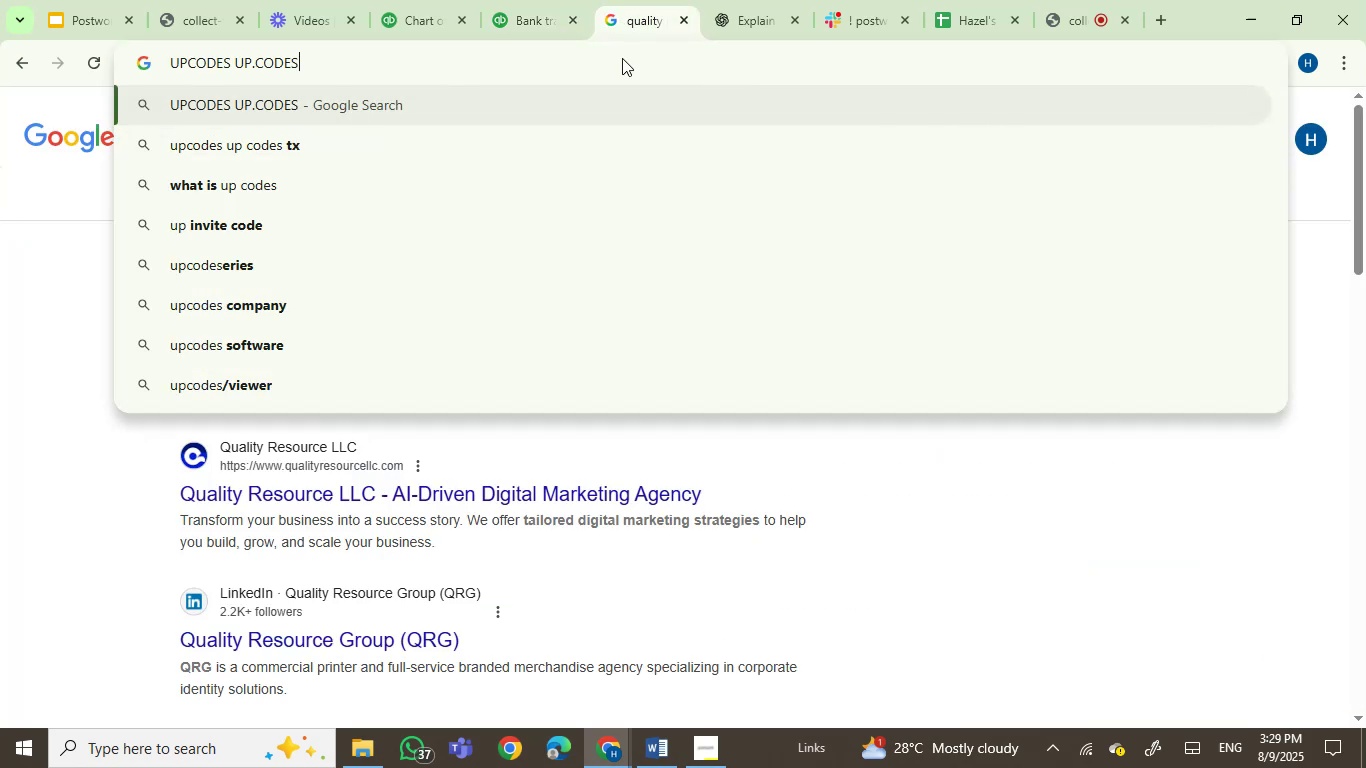 
key(Enter)
 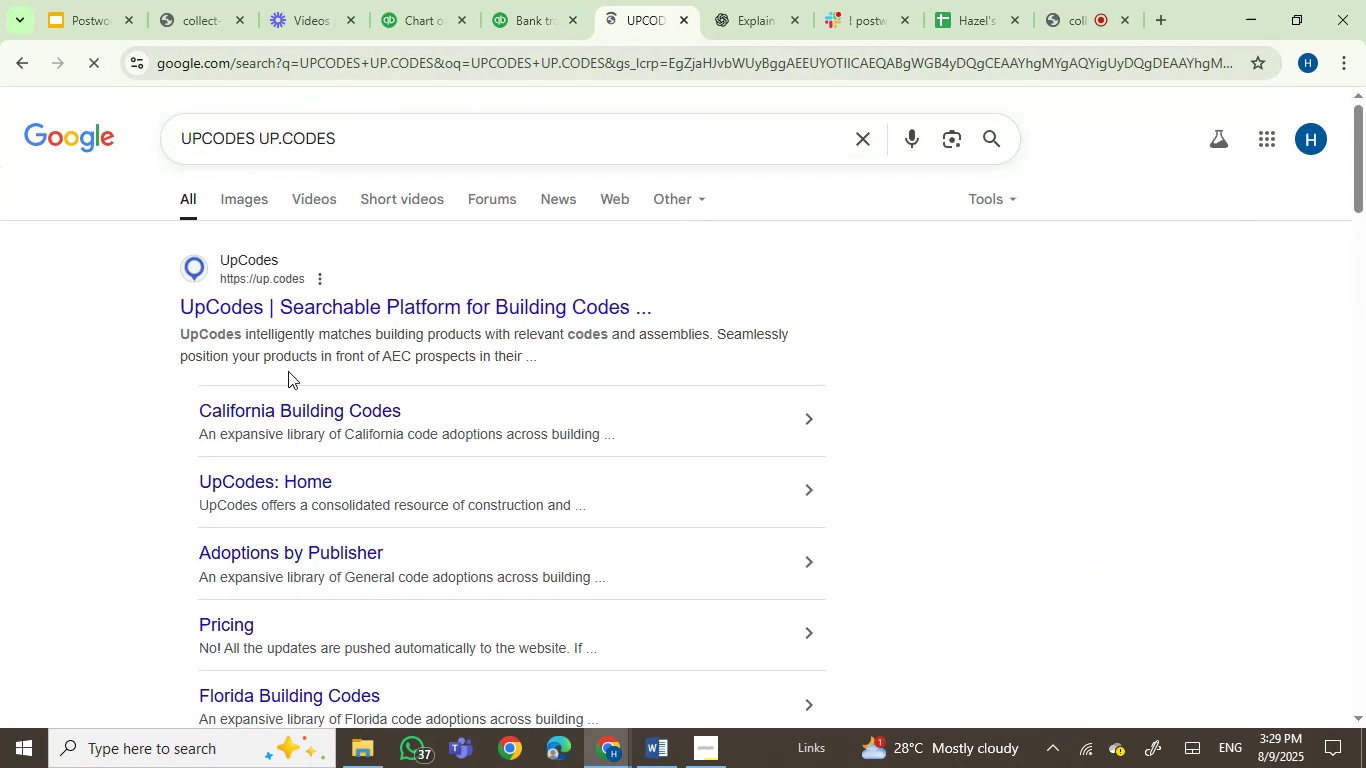 
wait(9.37)
 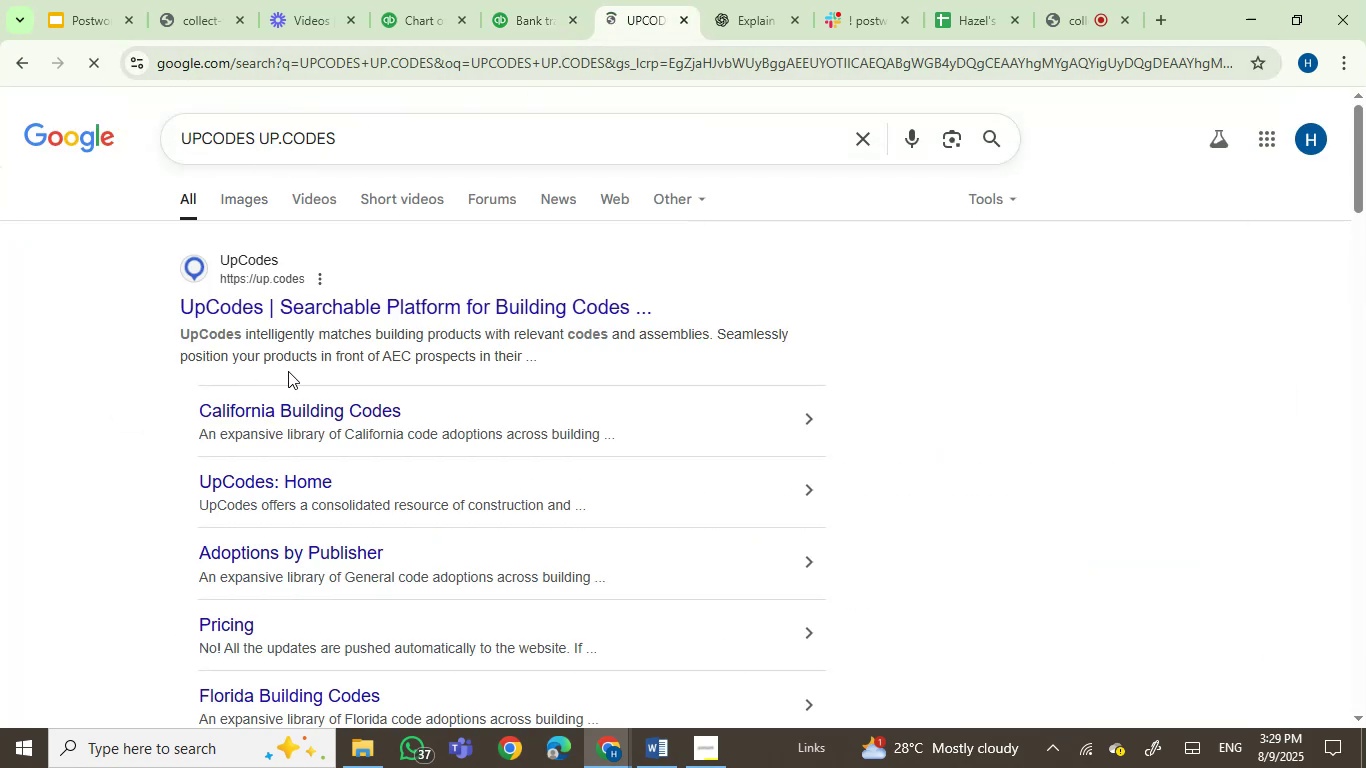 
left_click([511, 6])
 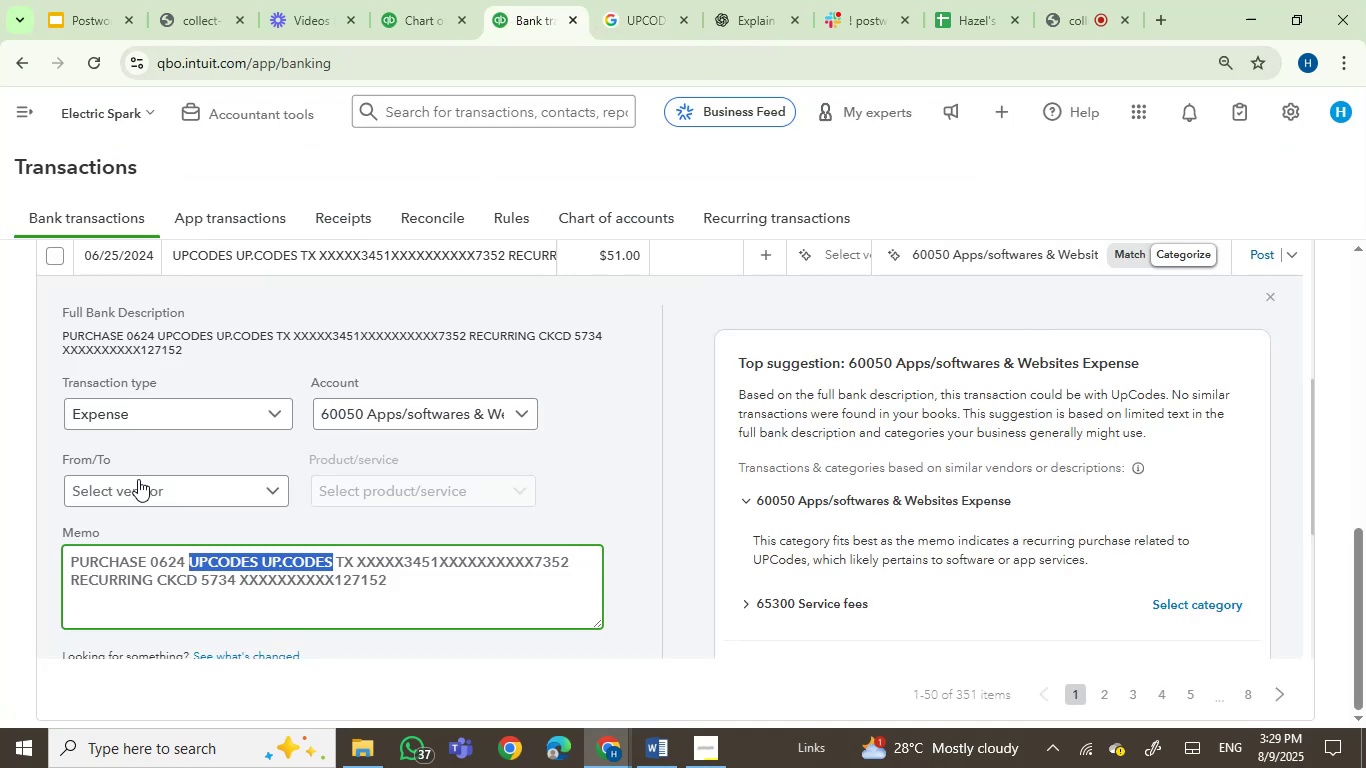 
scroll: coordinate [138, 479], scroll_direction: up, amount: 1.0
 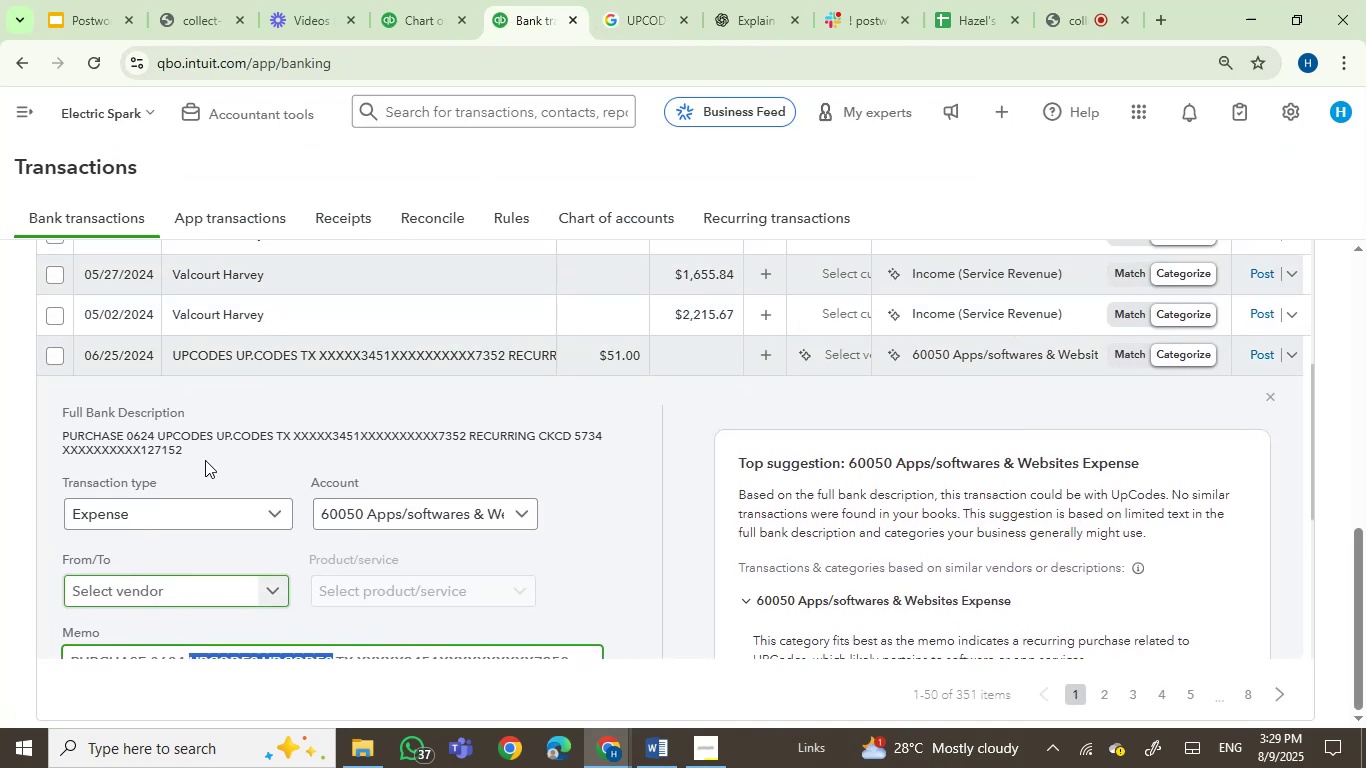 
scroll: coordinate [206, 461], scroll_direction: down, amount: 1.0
 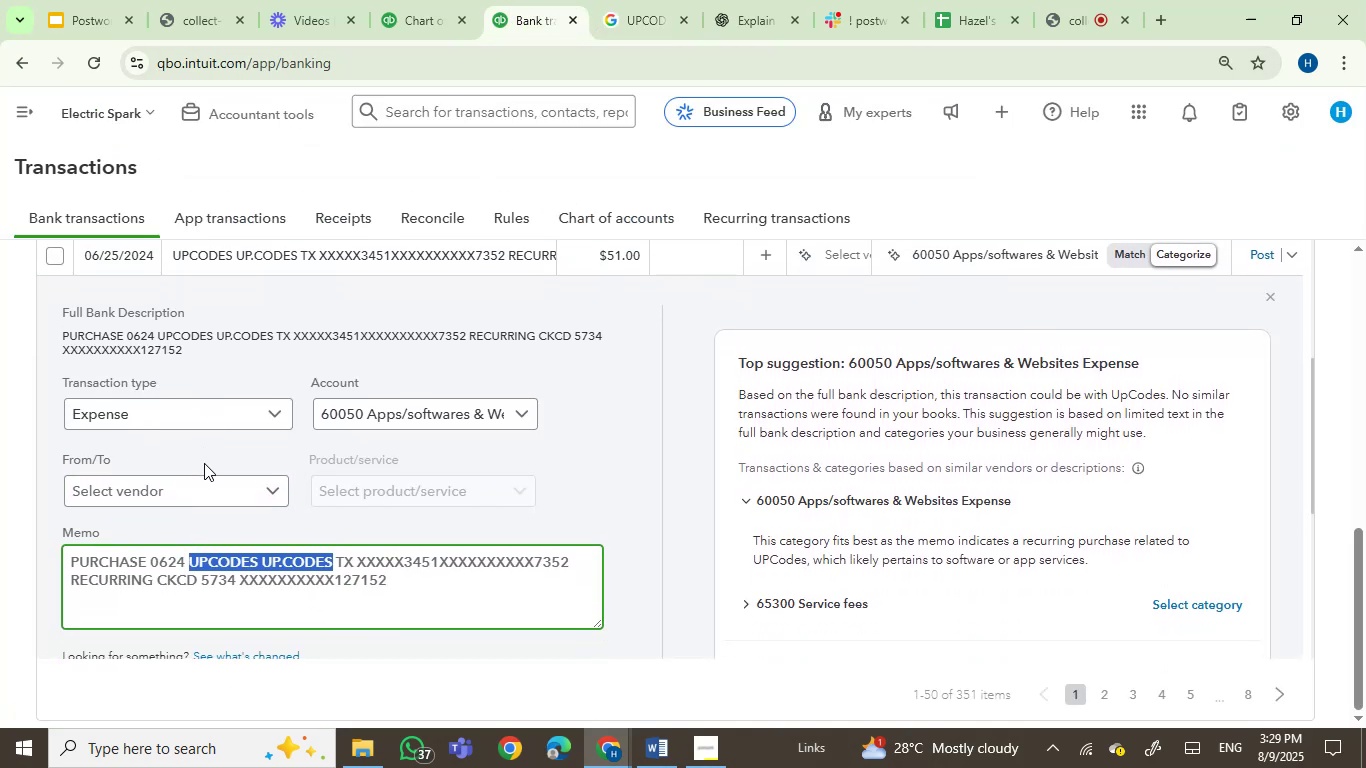 
scroll: coordinate [204, 463], scroll_direction: up, amount: 1.0
 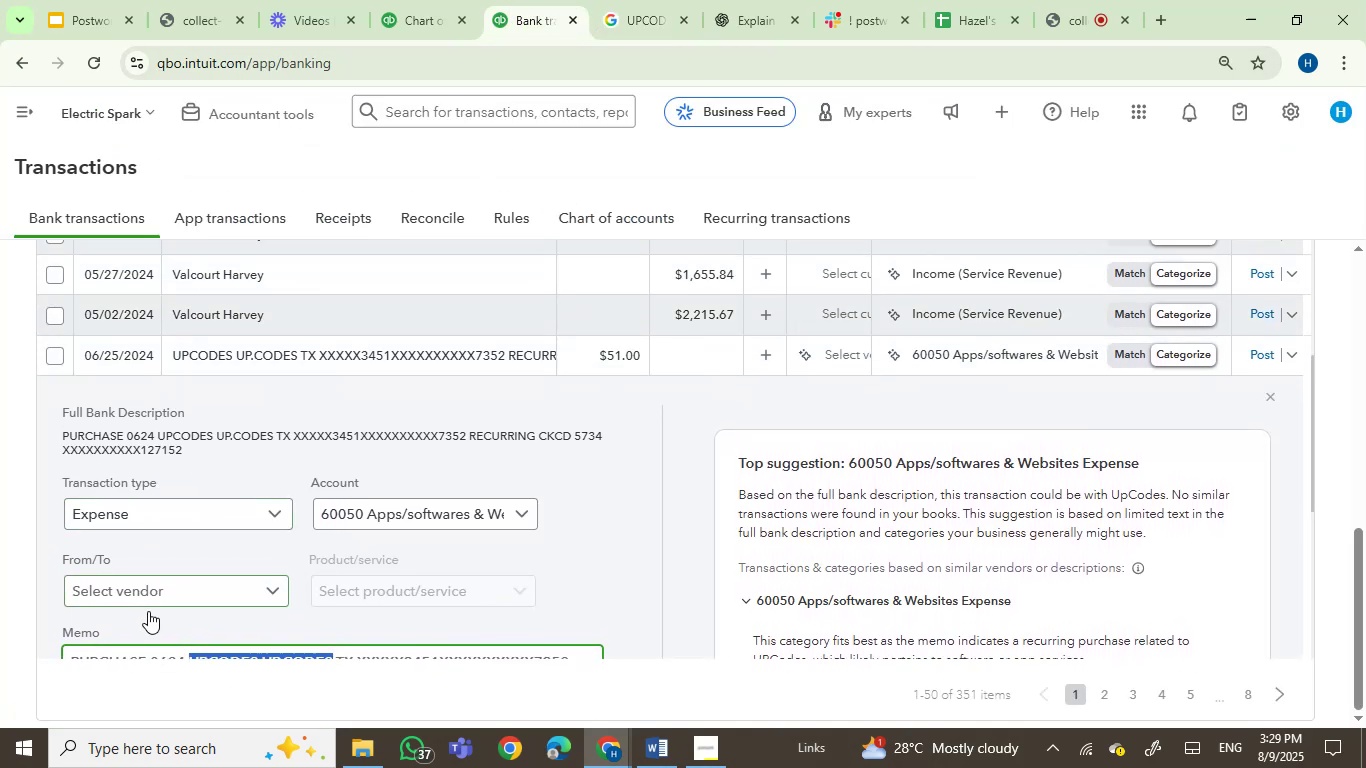 
left_click([171, 588])
 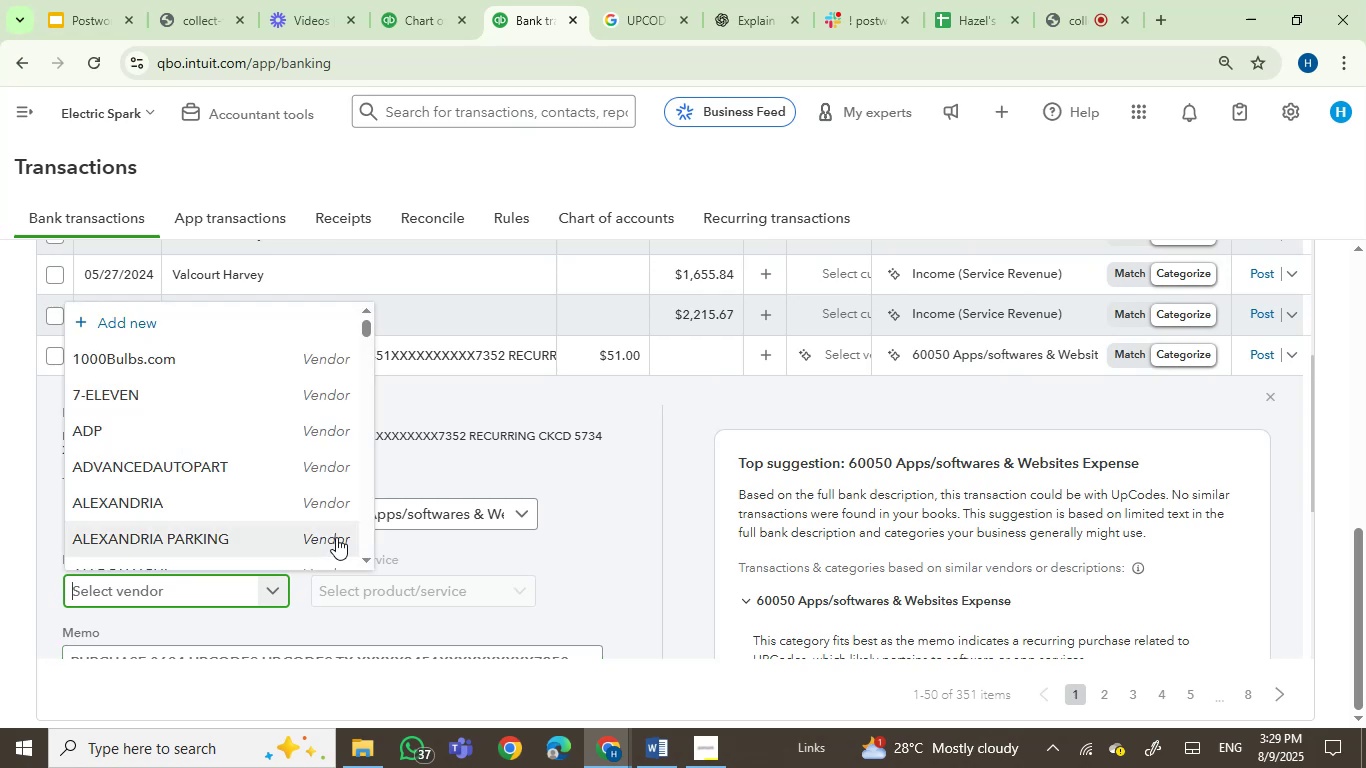 
type(up)
 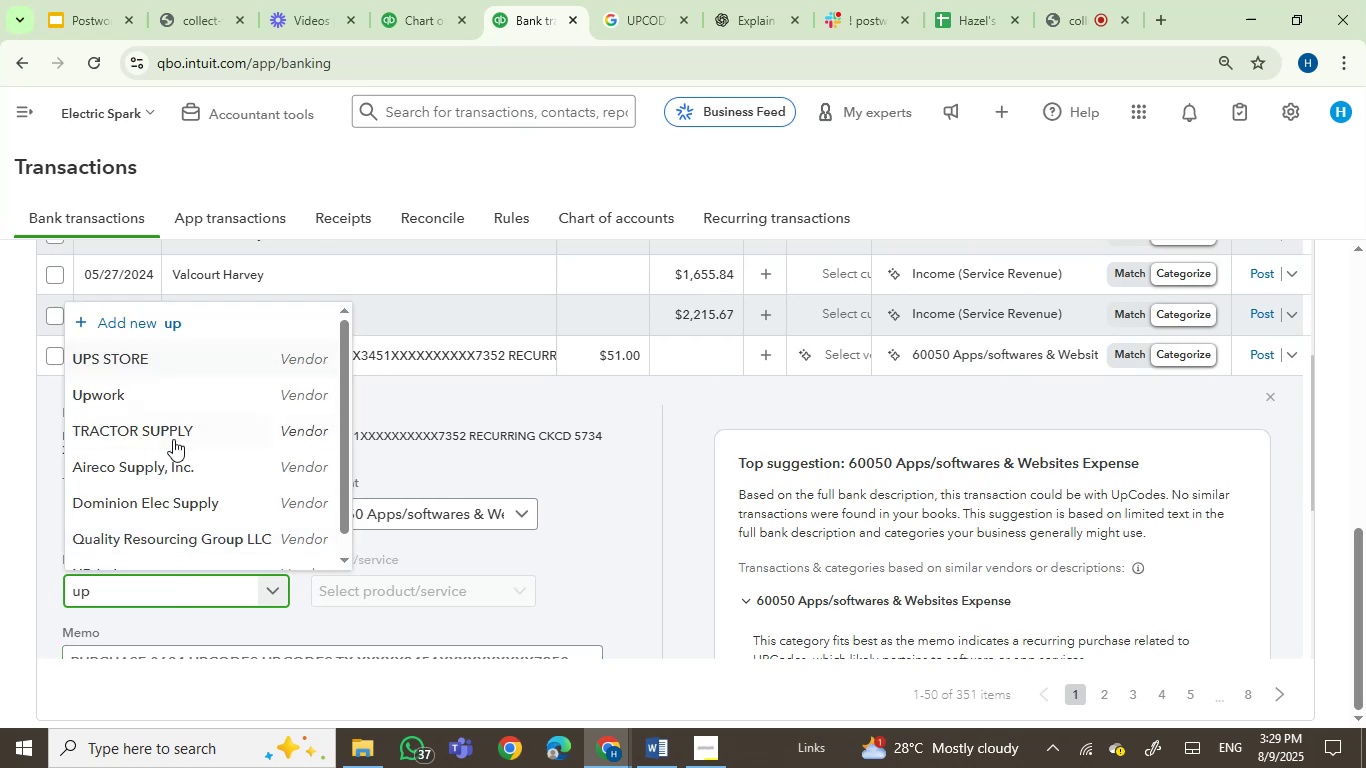 
key(C)
 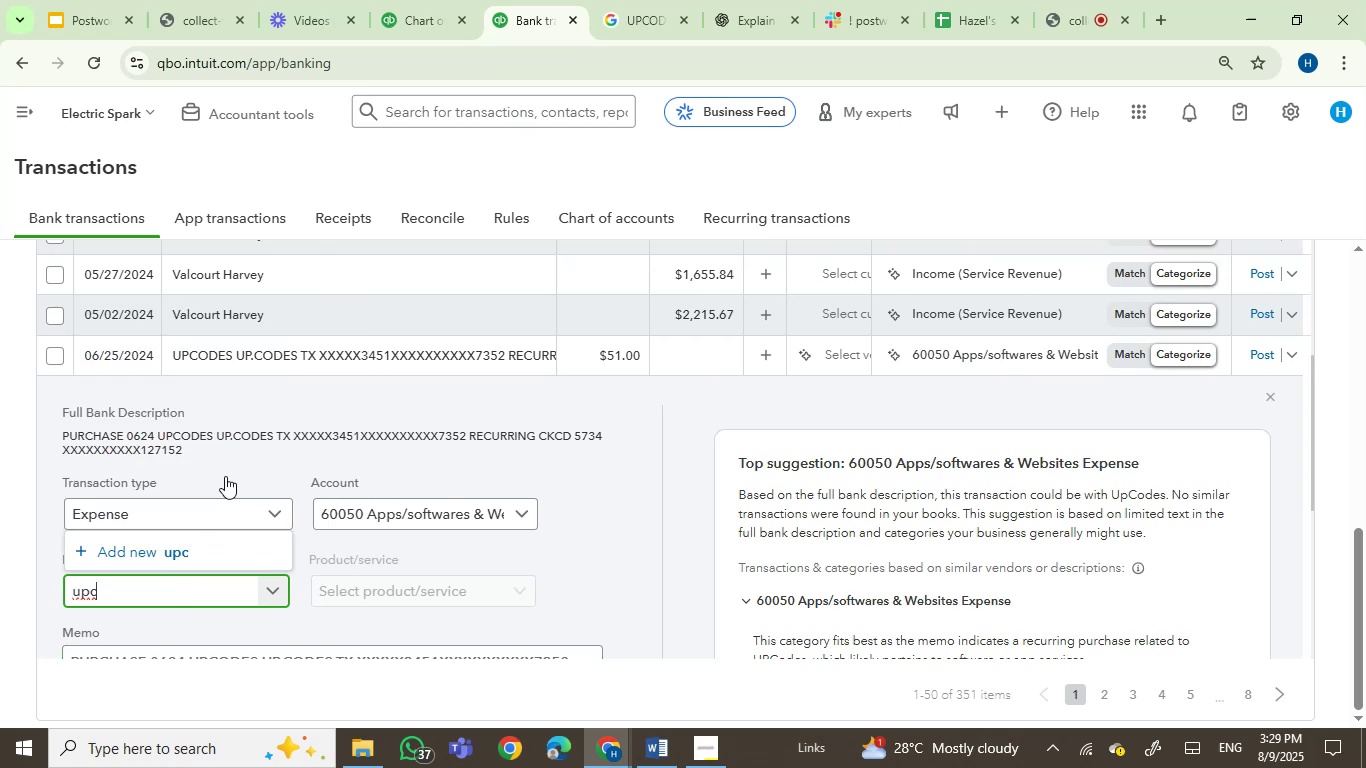 
key(Backspace)
 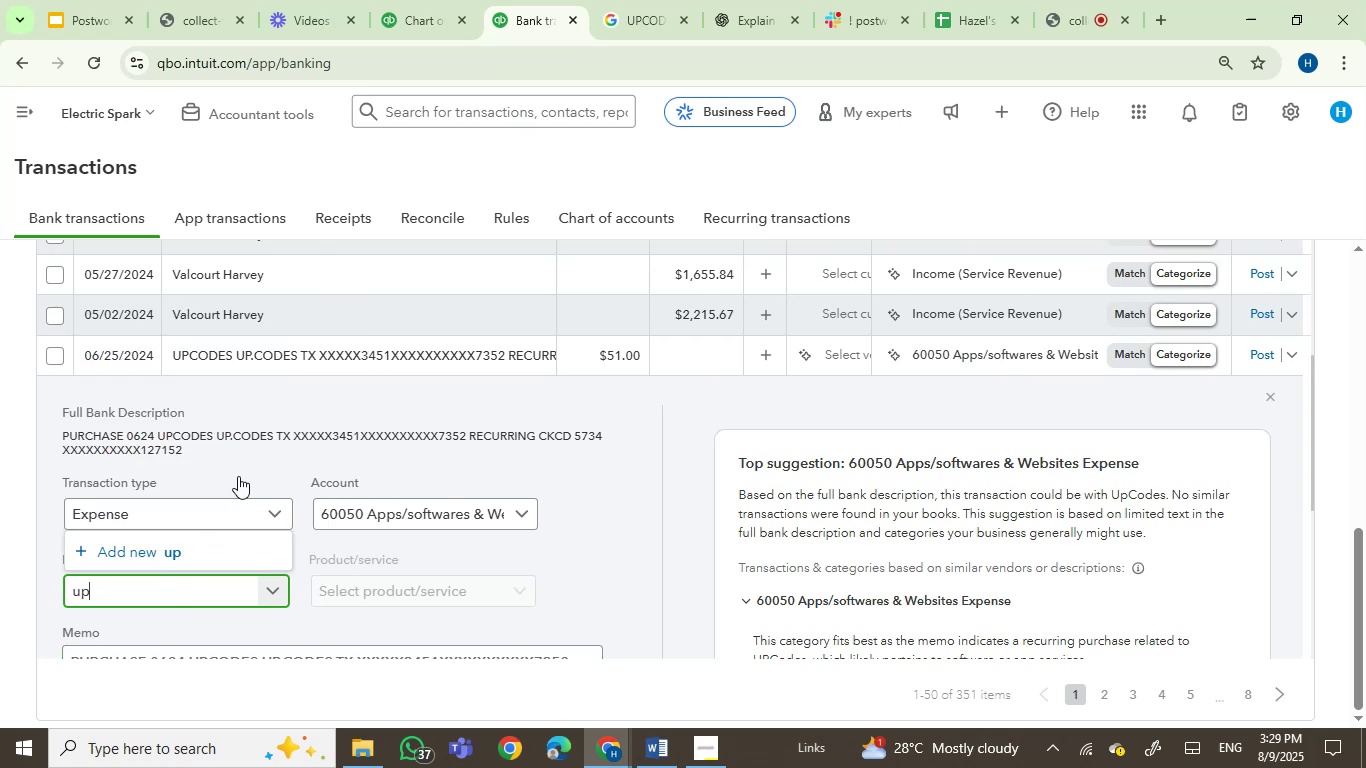 
key(Backspace)
 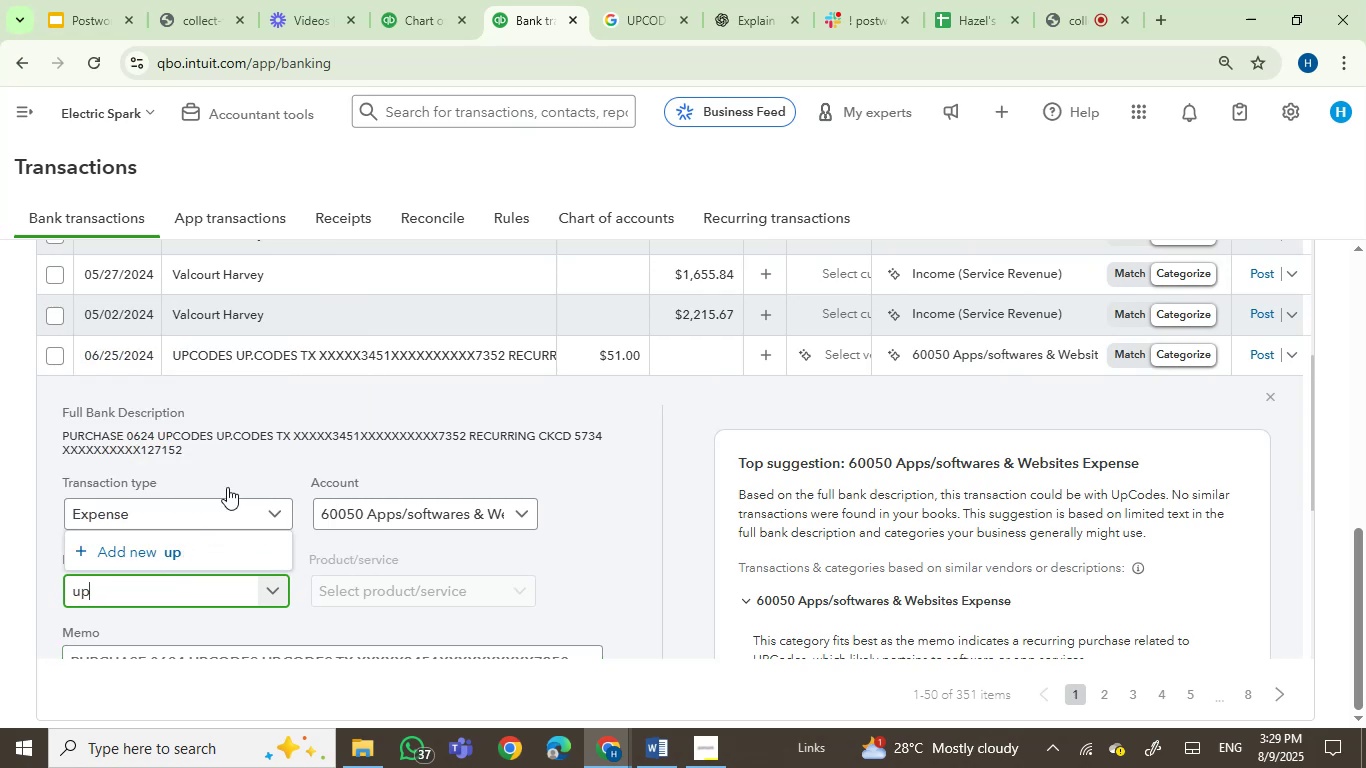 
key(Backspace)
 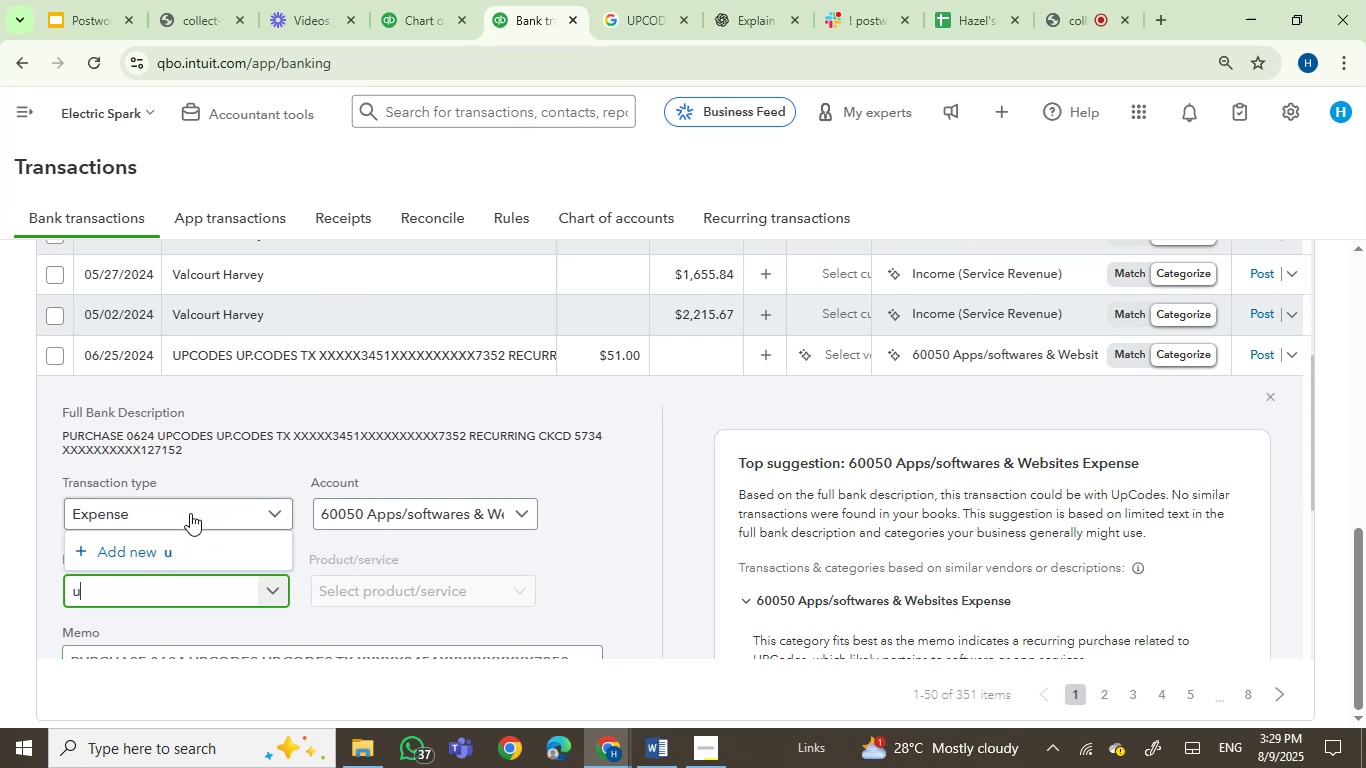 
key(Backspace)
 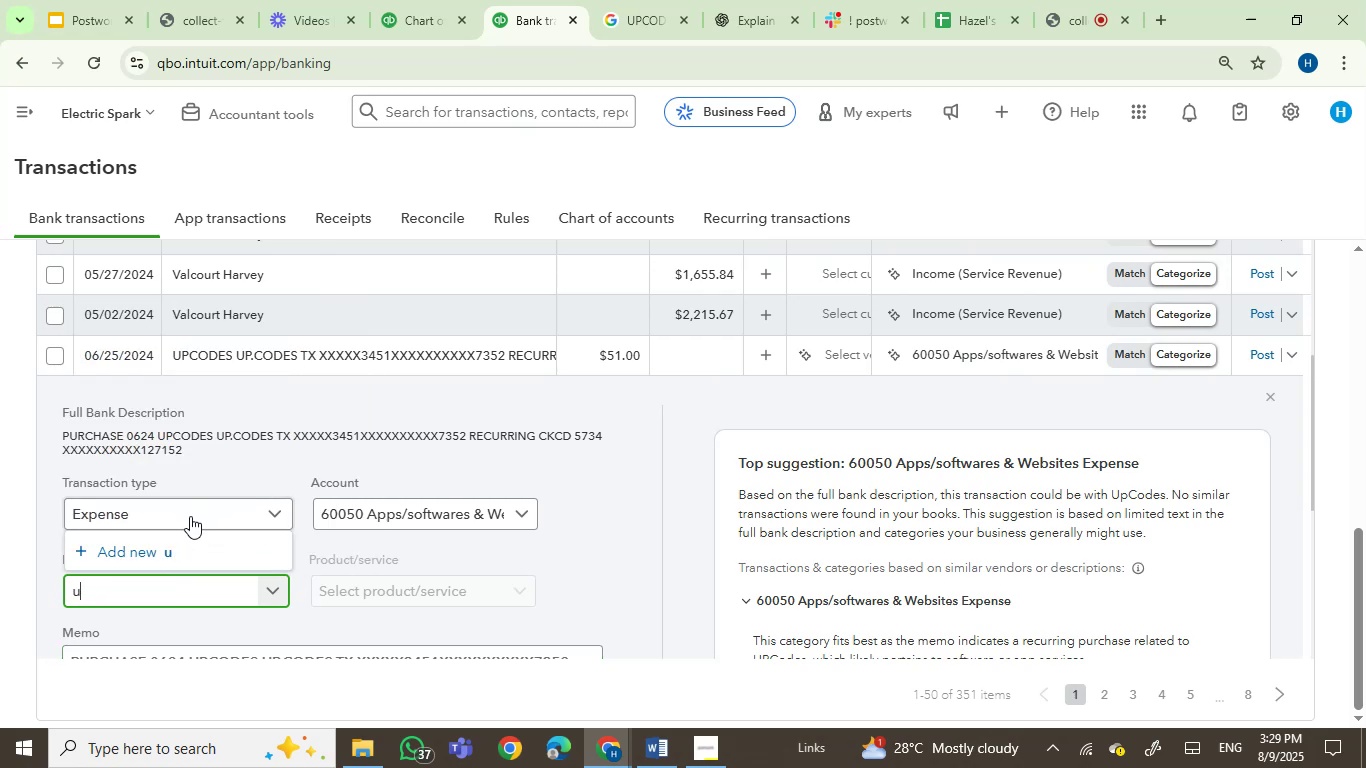 
key(Backspace)
 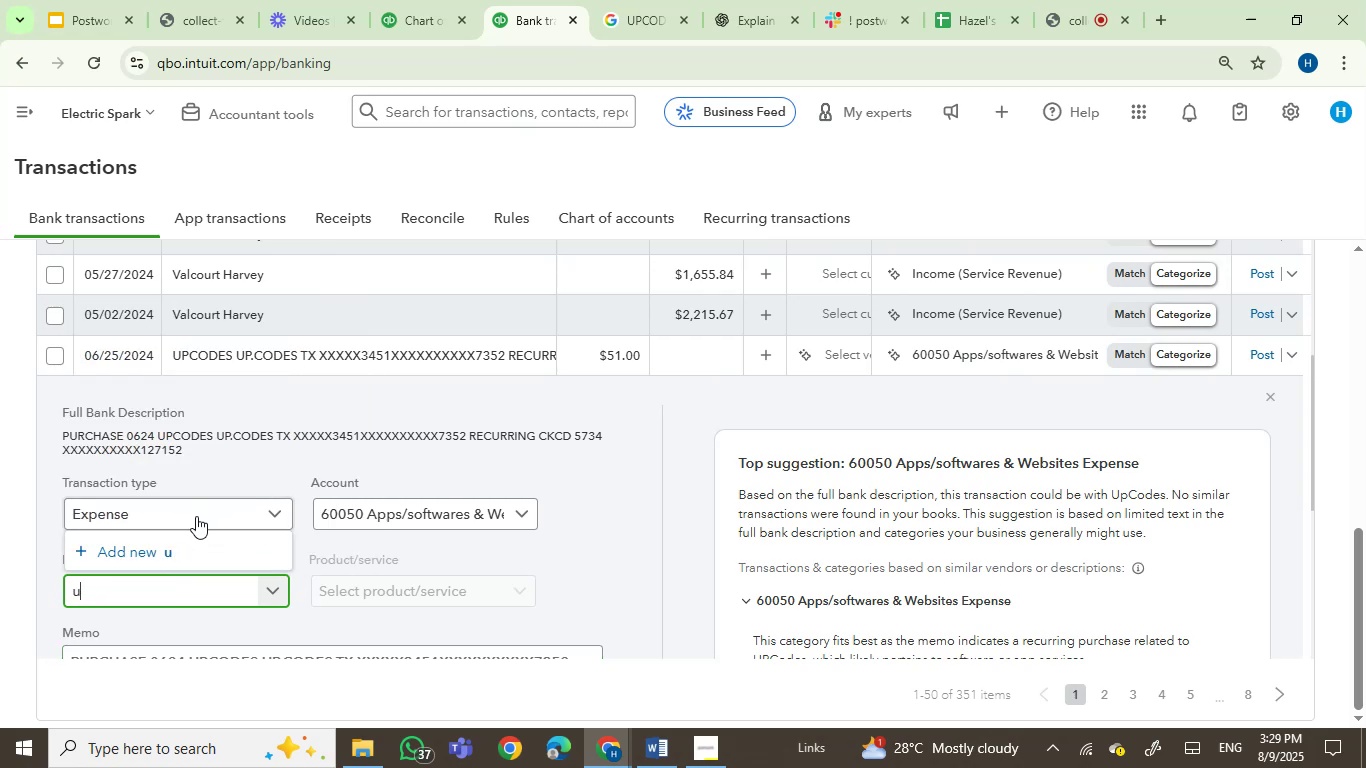 
key(Backspace)
 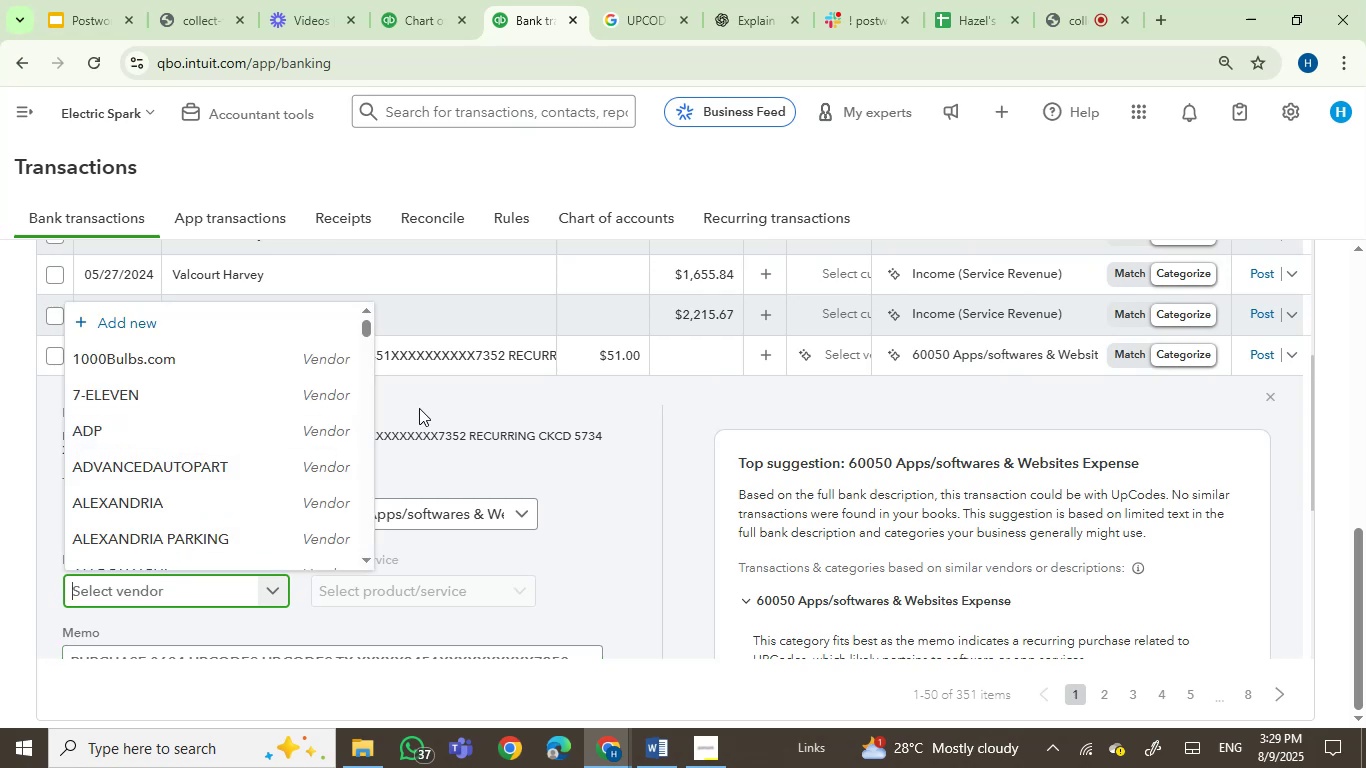 
left_click([451, 437])
 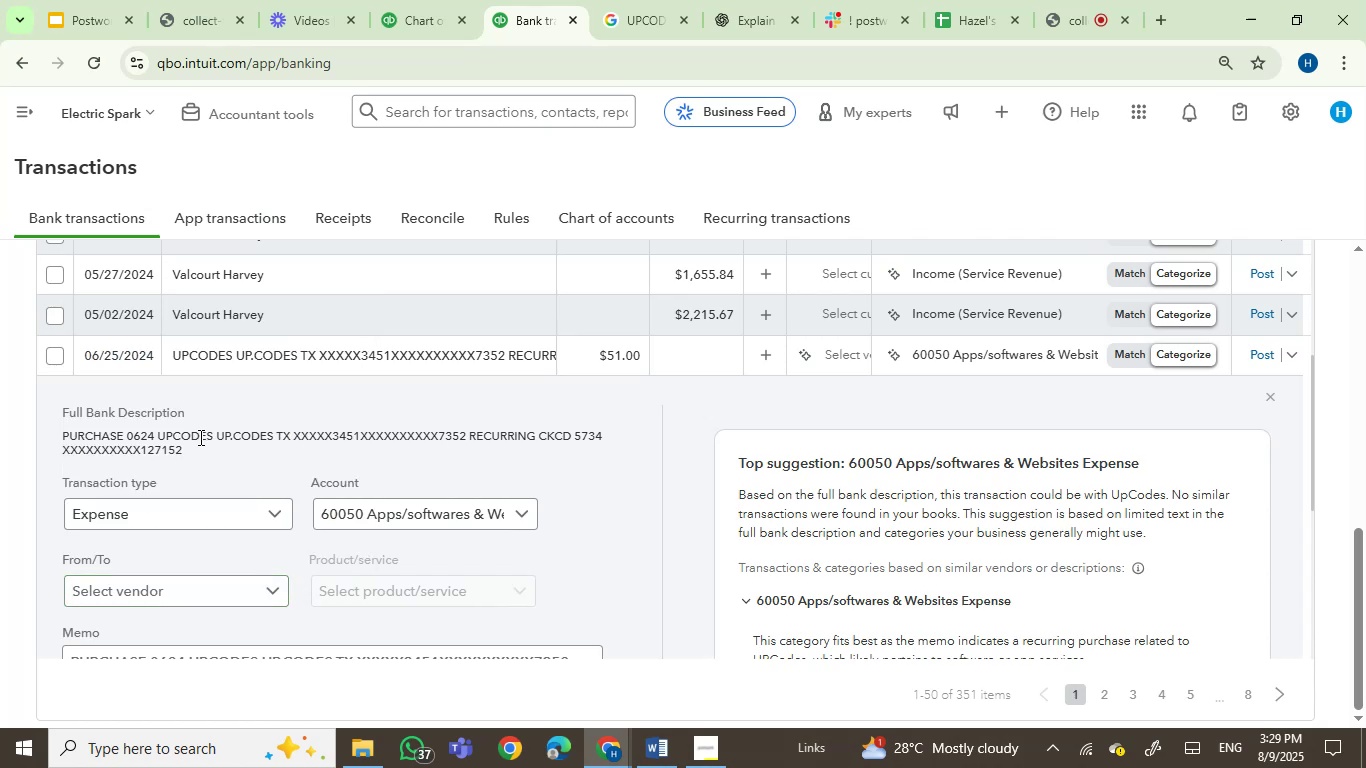 
double_click([190, 439])
 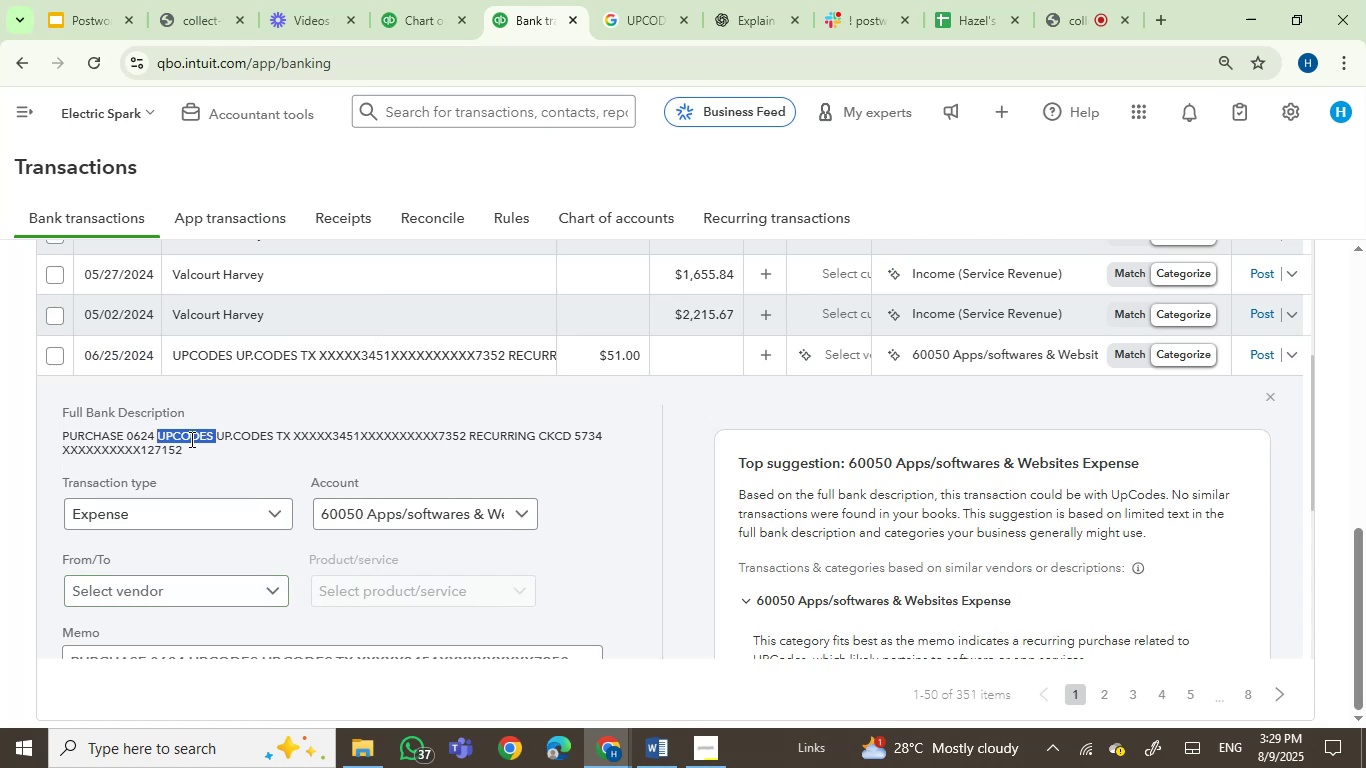 
key(Control+C)
 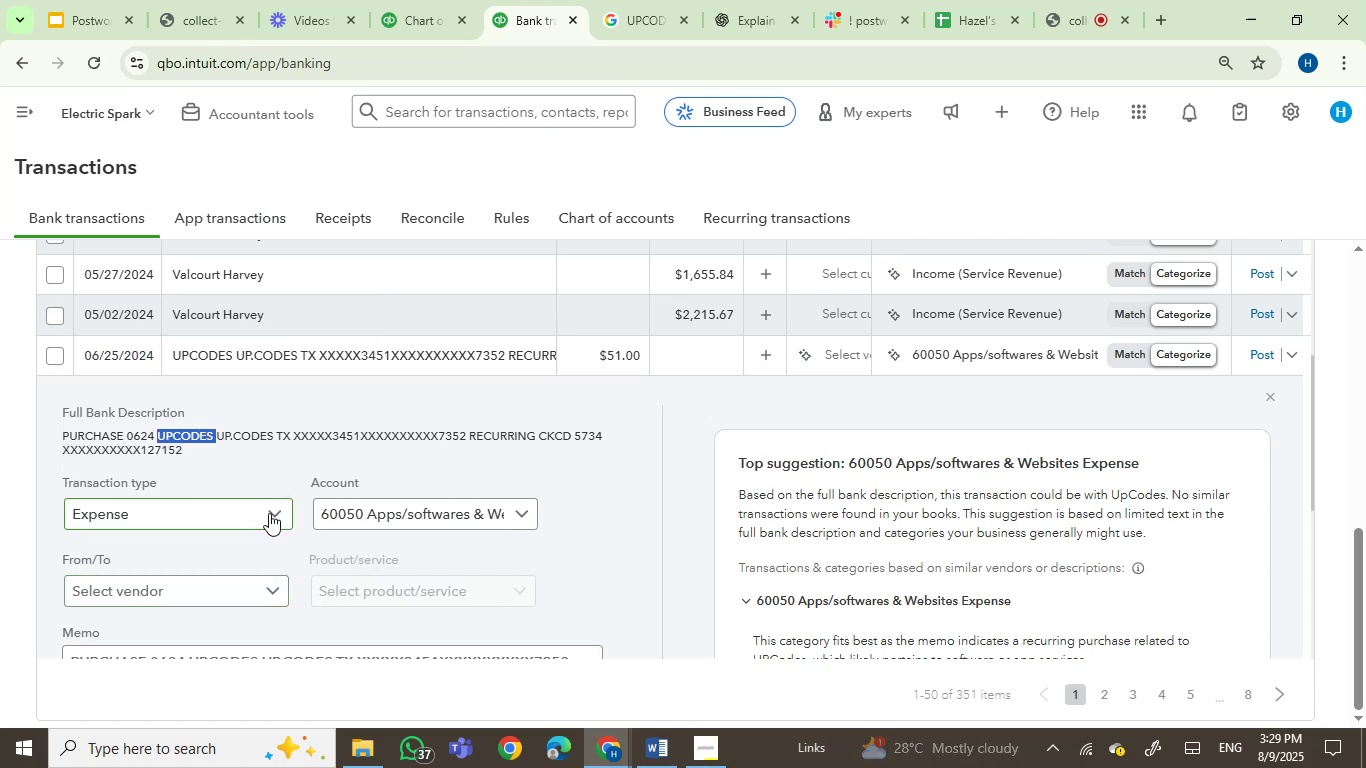 
left_click([249, 597])
 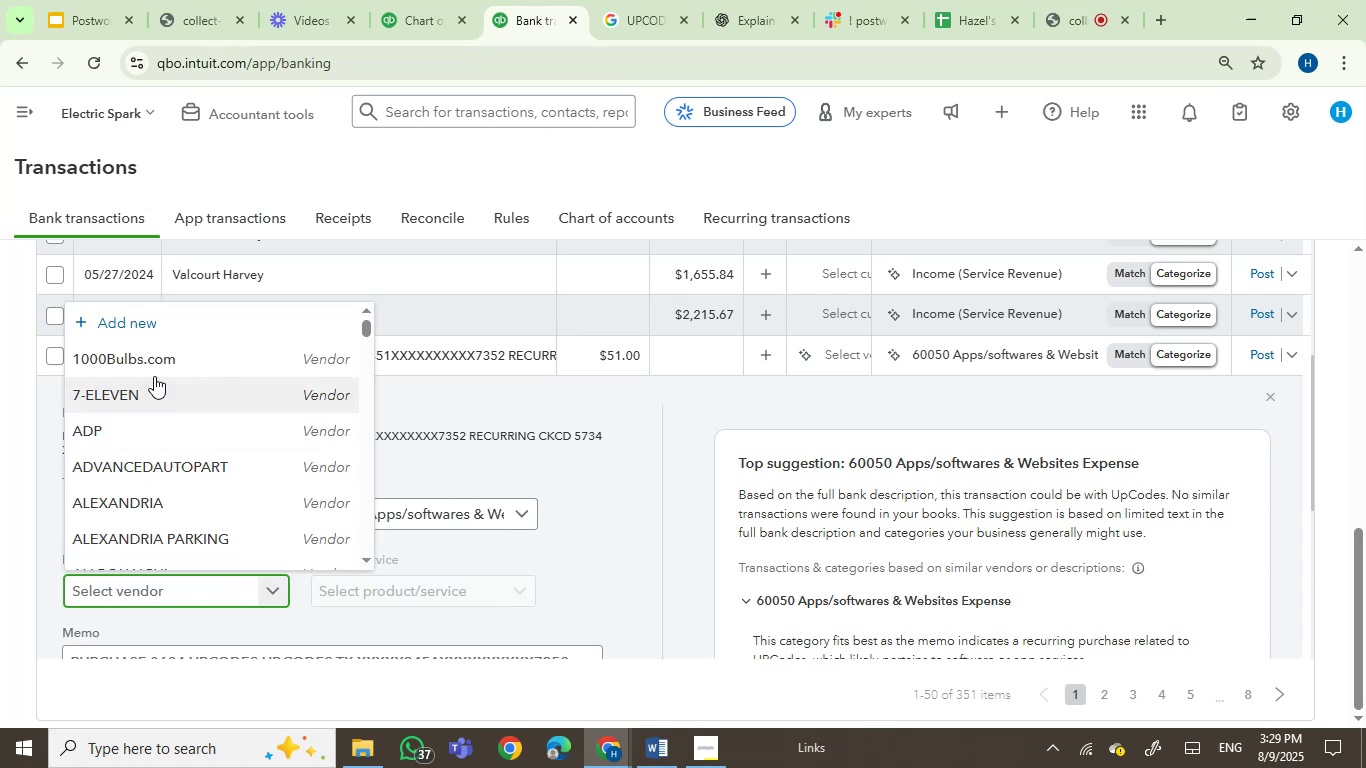 
left_click([149, 322])
 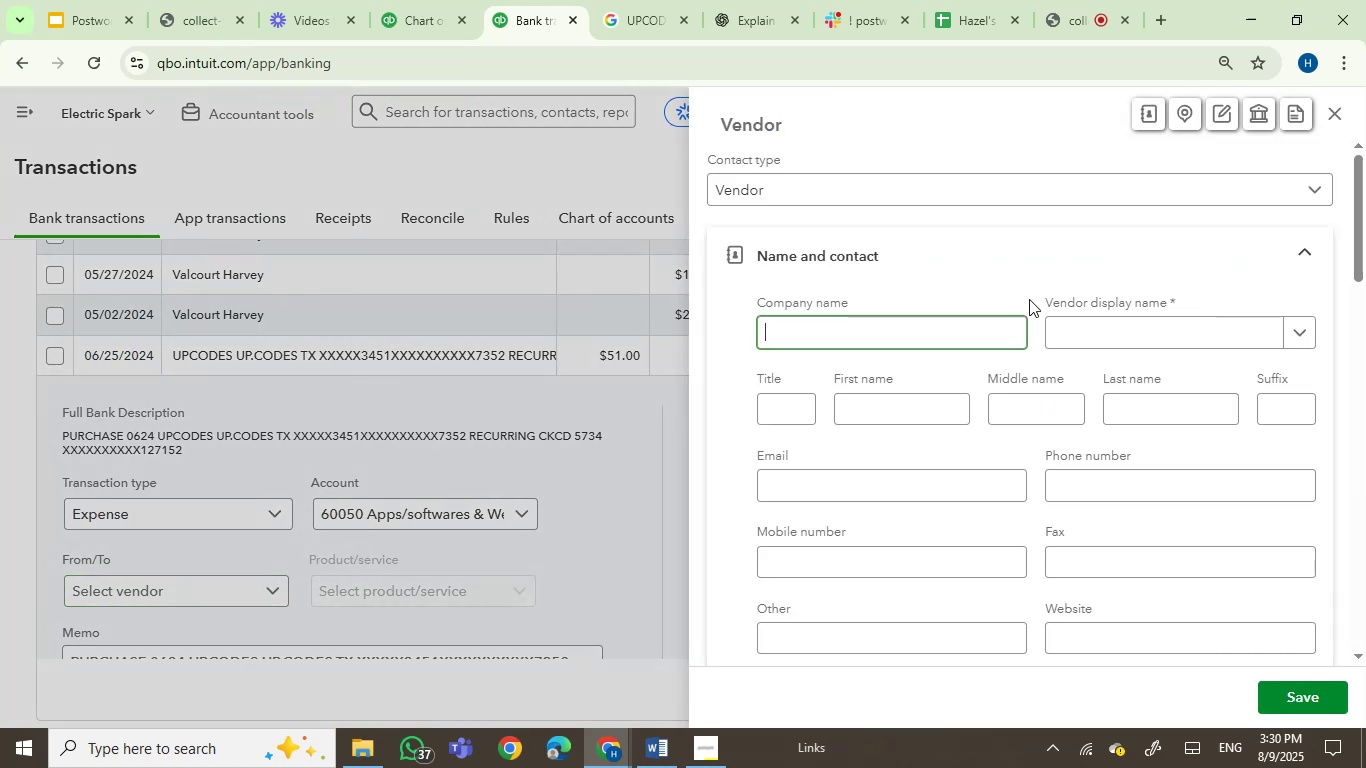 
key(Control+ControlLeft)
 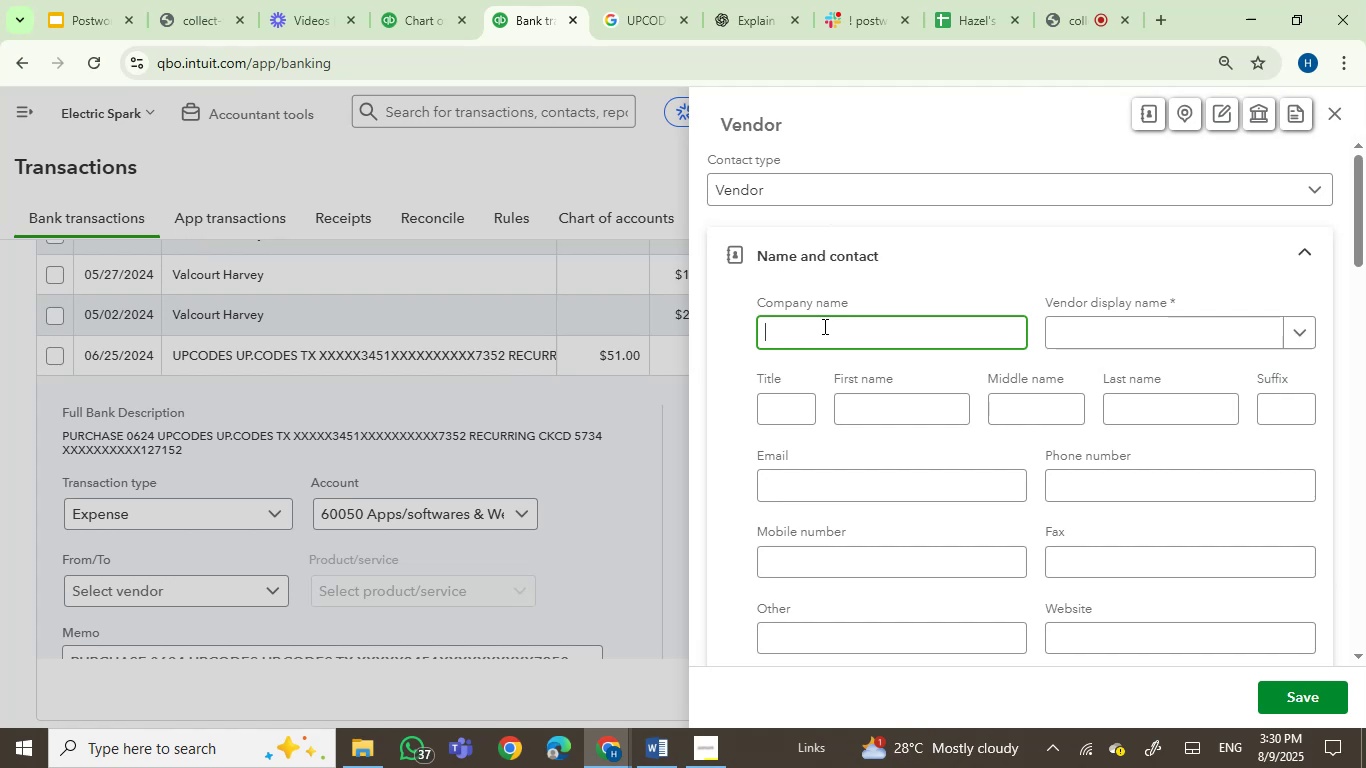 
left_click([823, 326])
 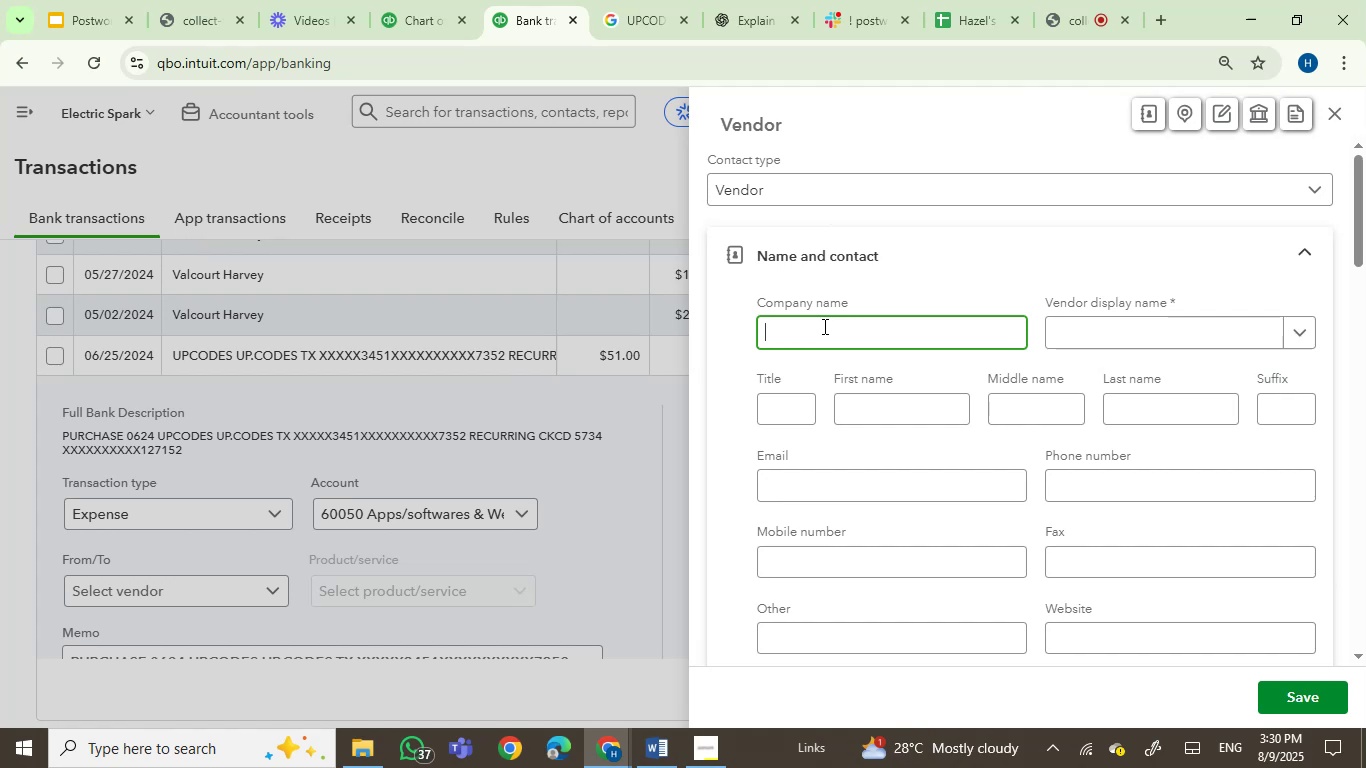 
key(Control+V)
 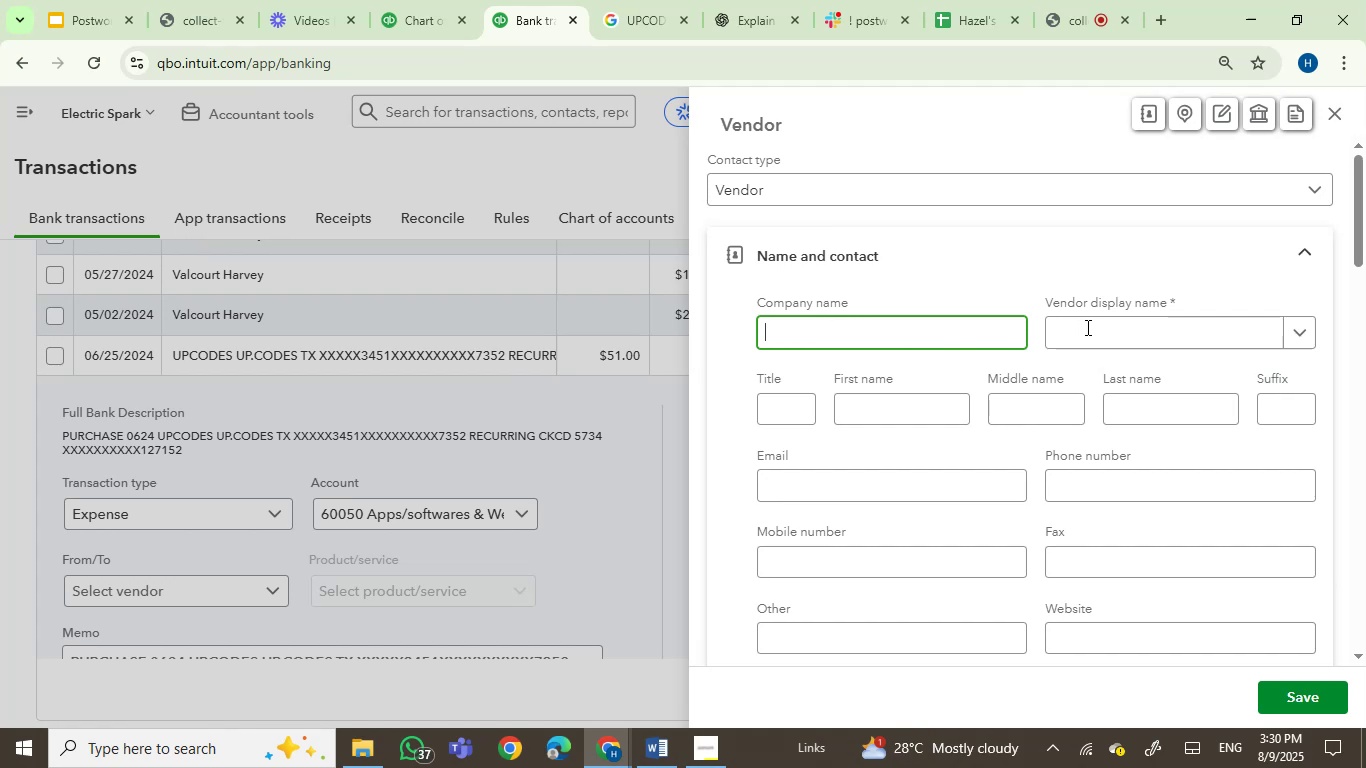 
left_click([1092, 328])
 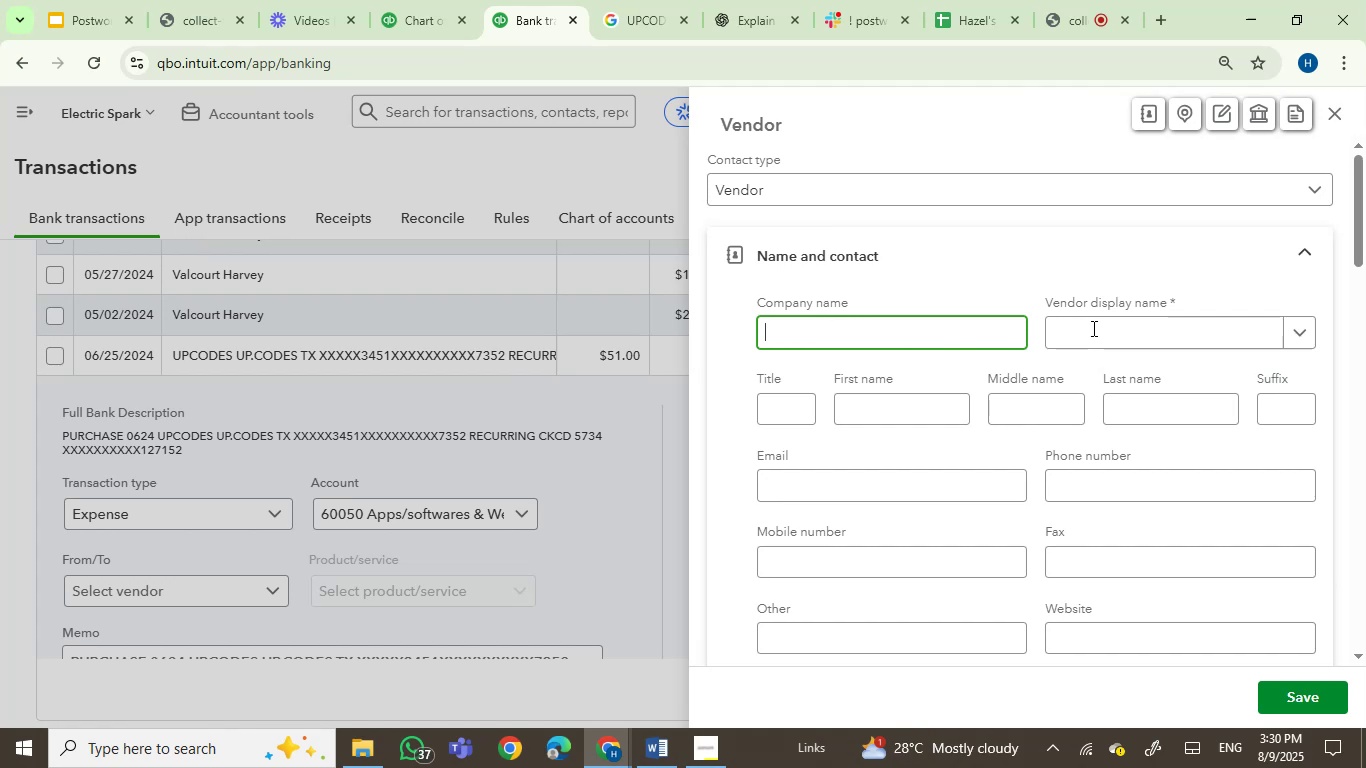 
key(Control+V)
 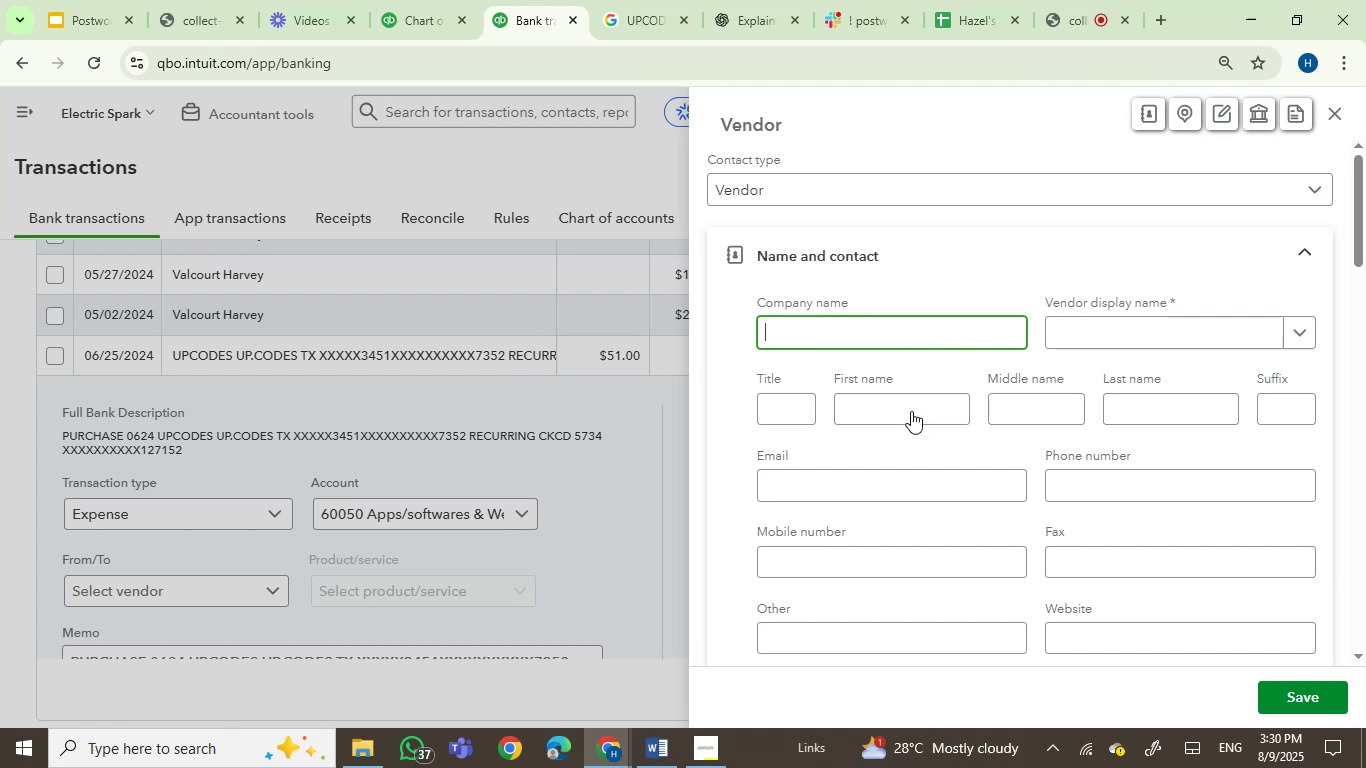 
left_click([911, 411])
 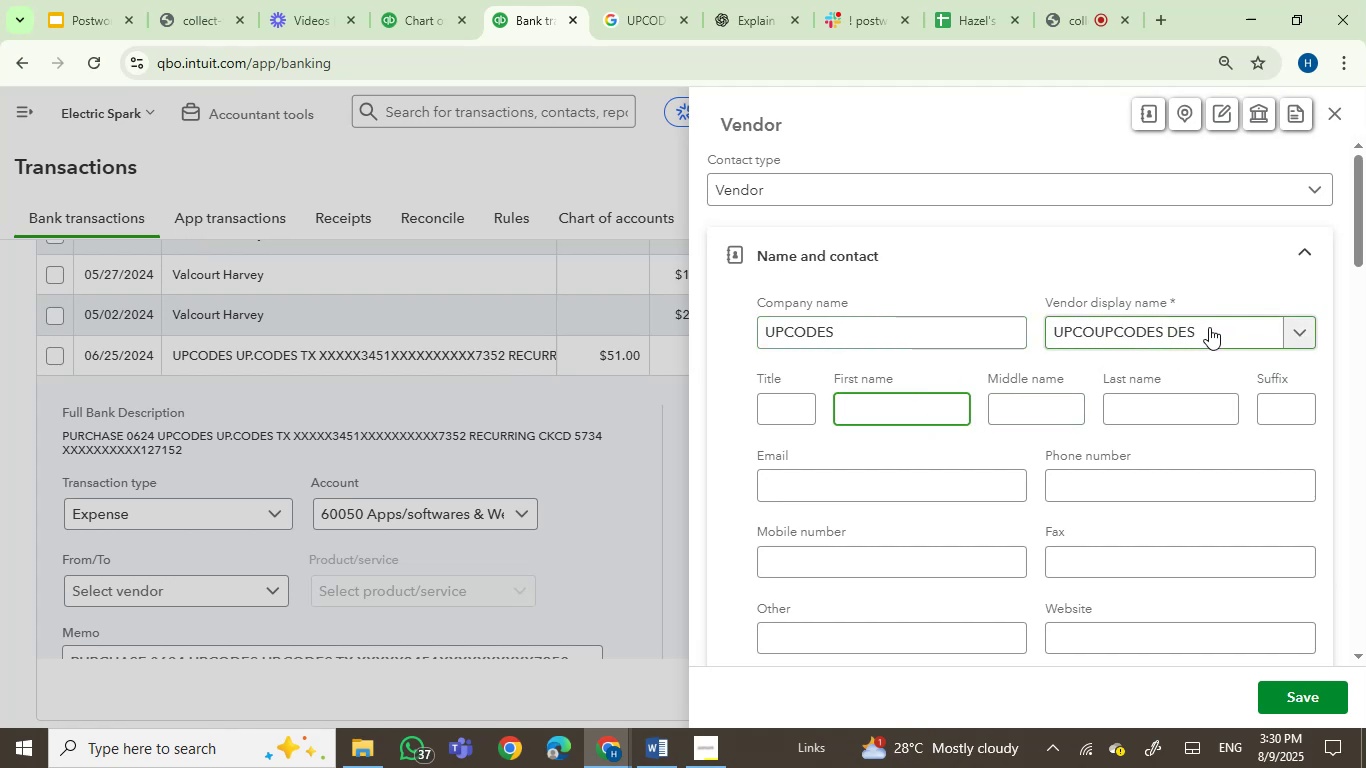 
left_click([1209, 327])
 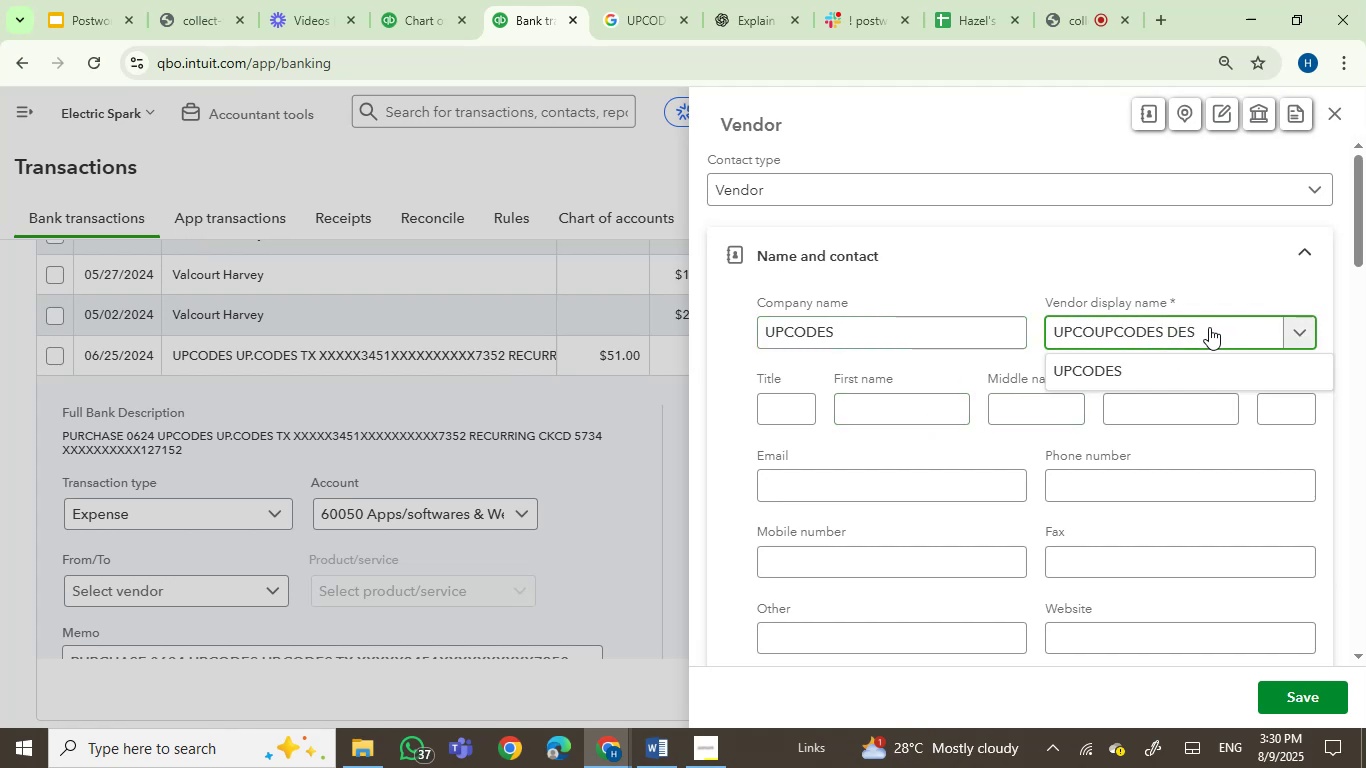 
key(Control+Z)
 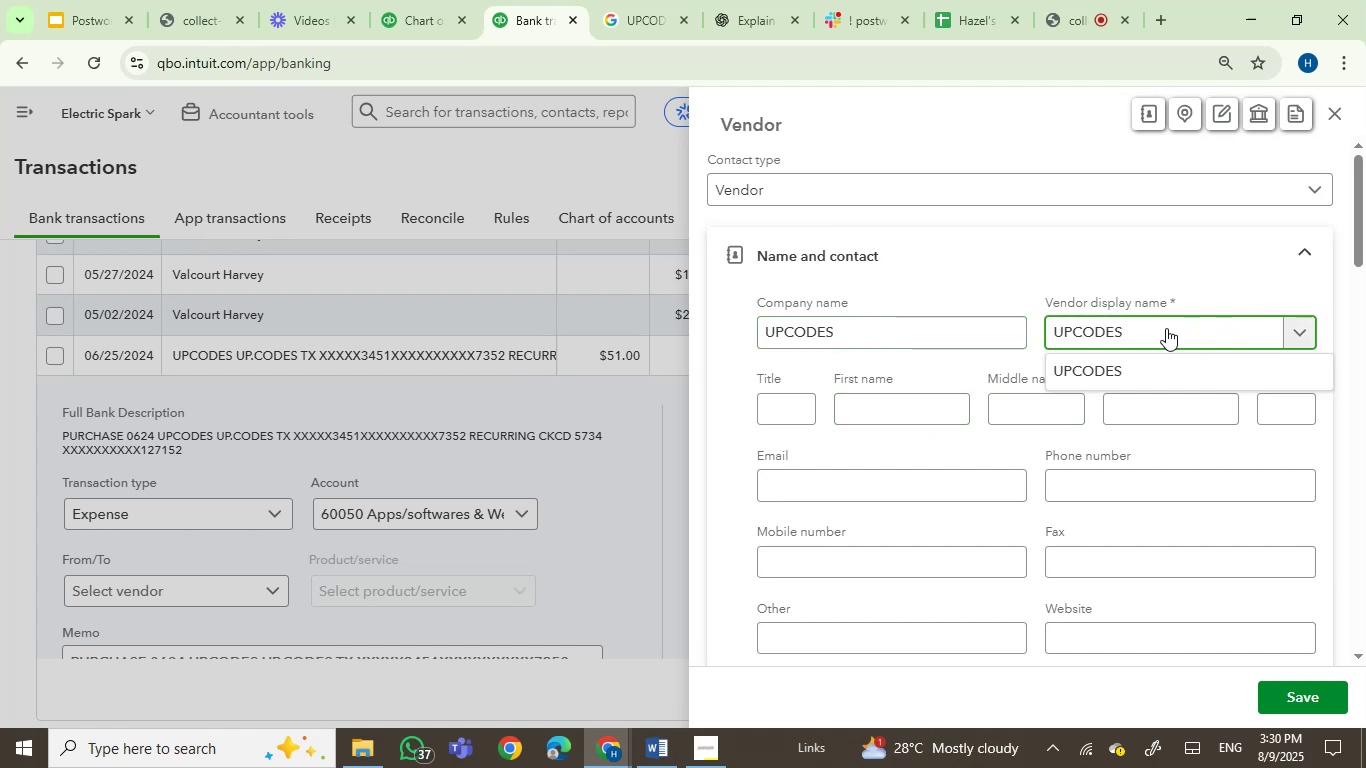 
left_click([1158, 325])
 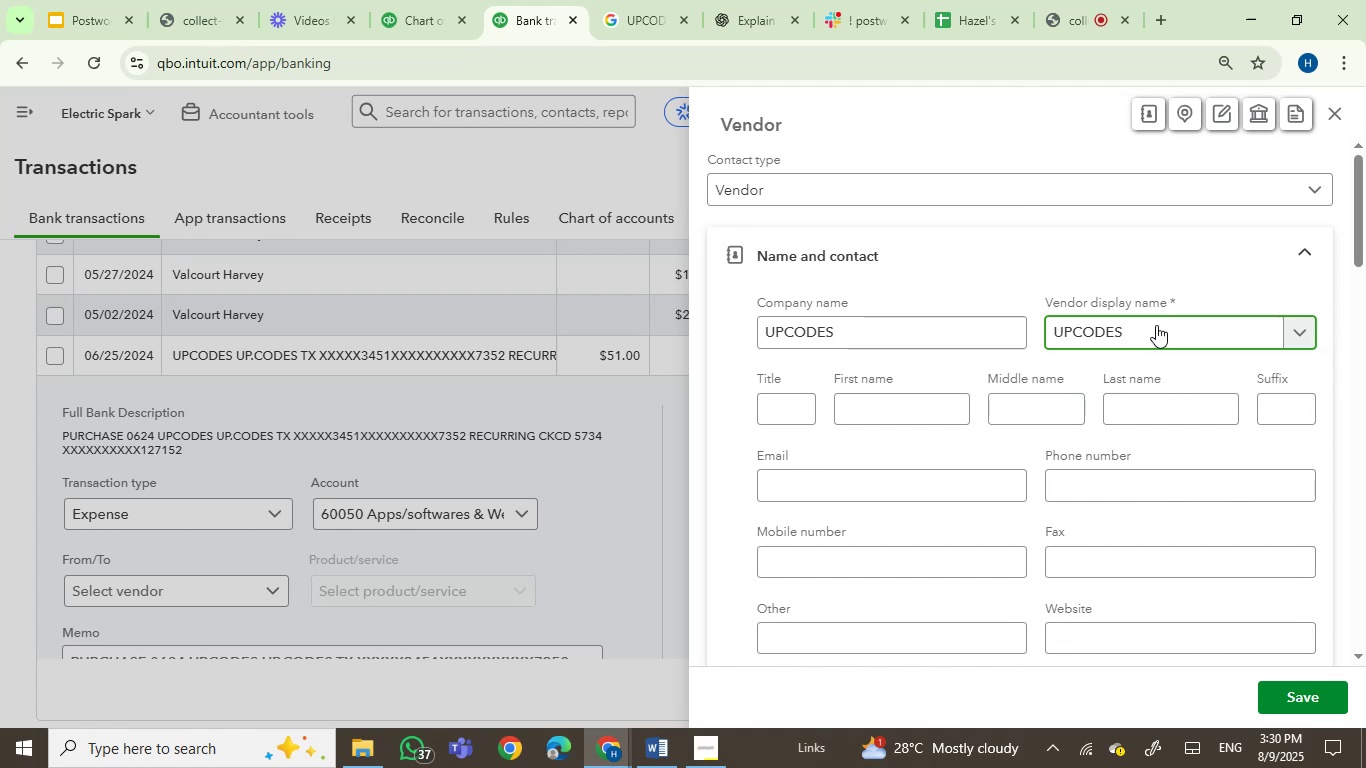 
key(Backspace)
 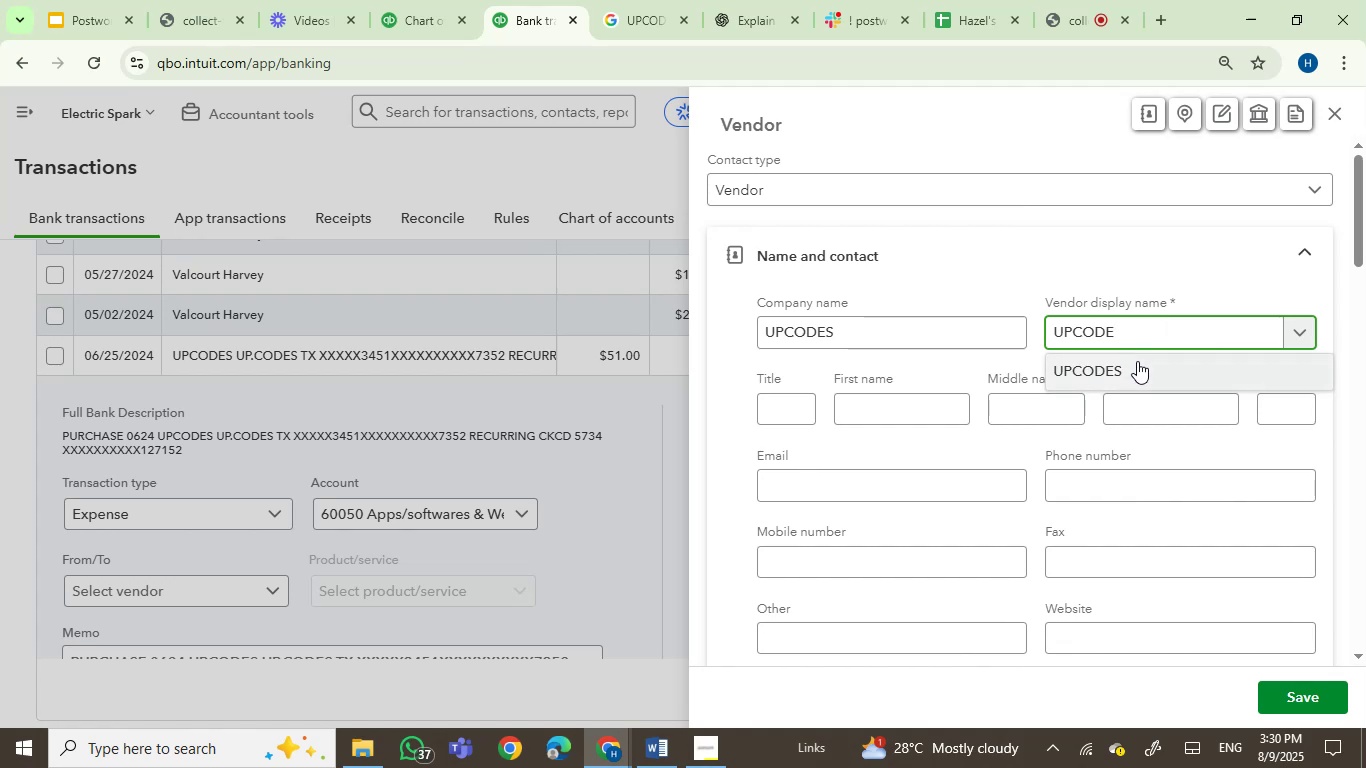 
key(Control+Z)
 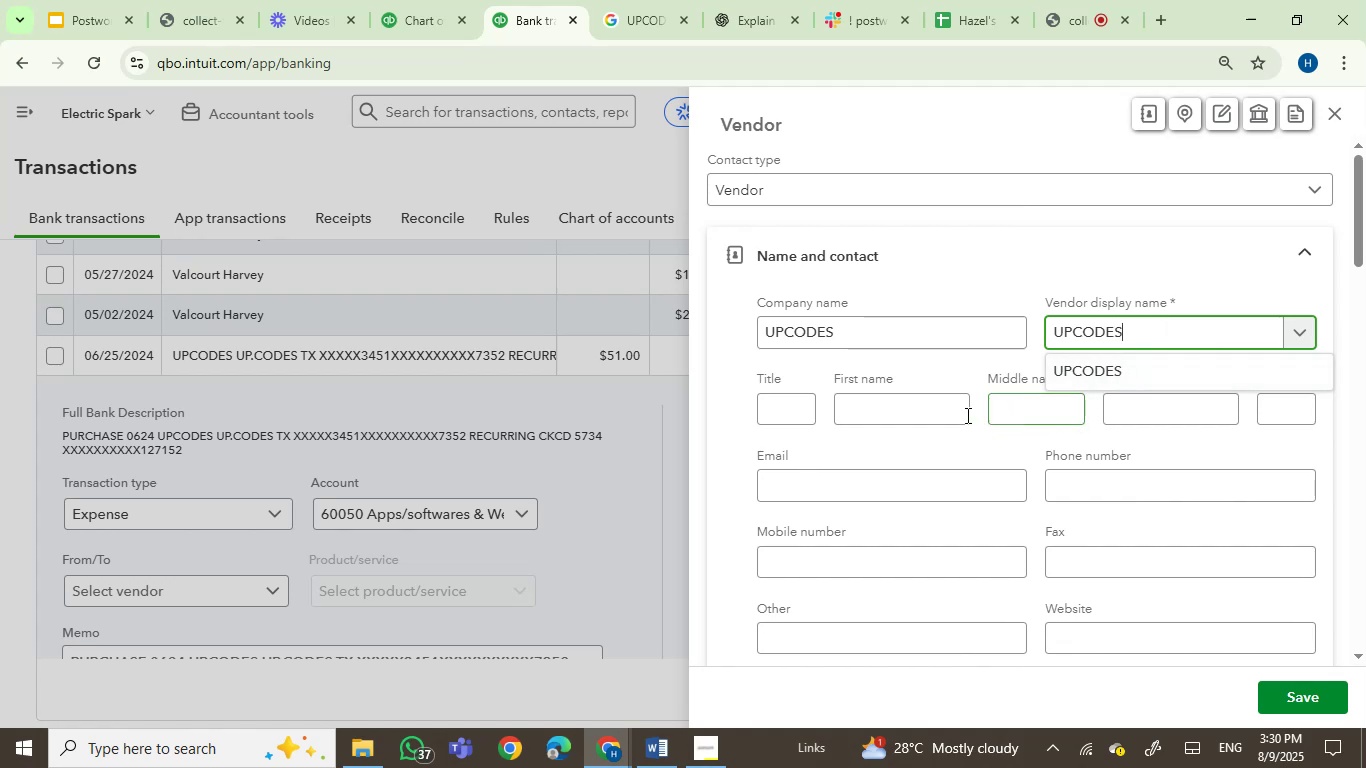 
left_click([932, 410])
 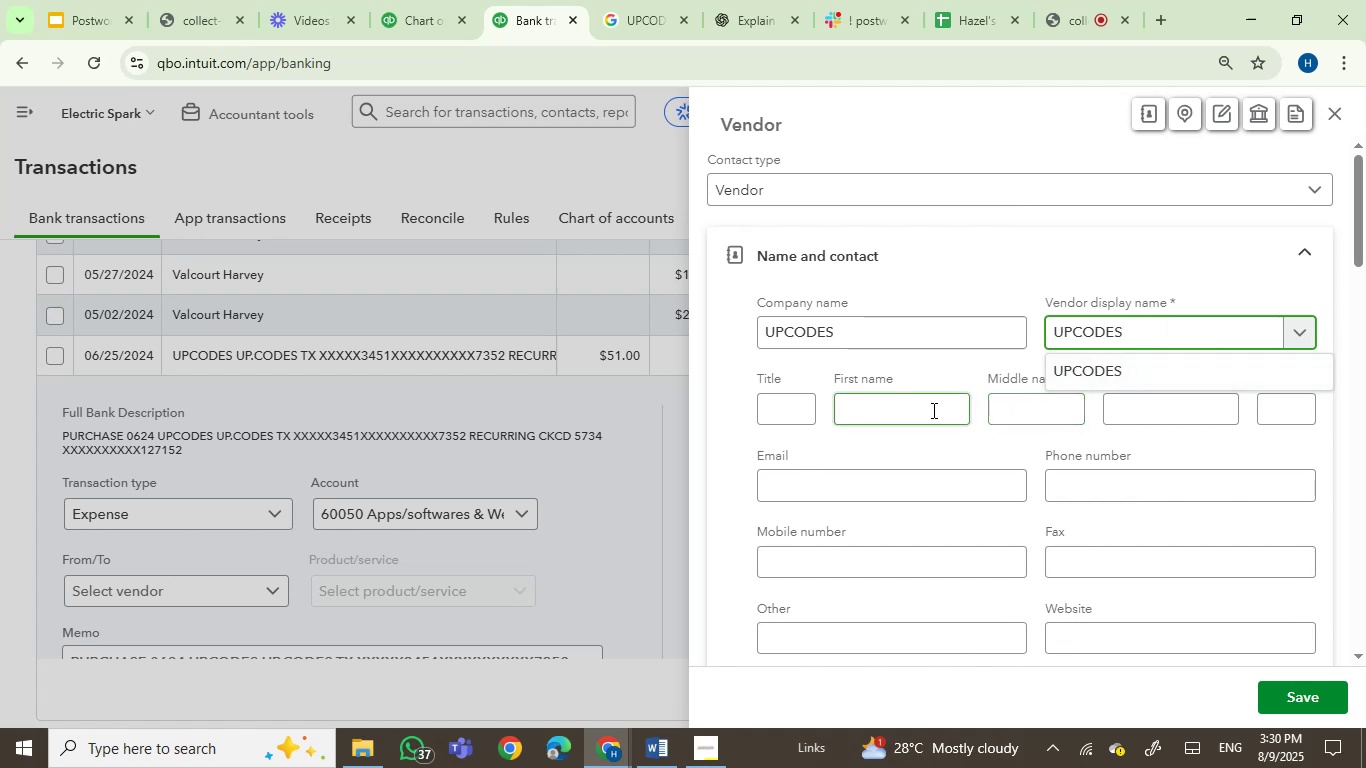 
key(Control+V)
 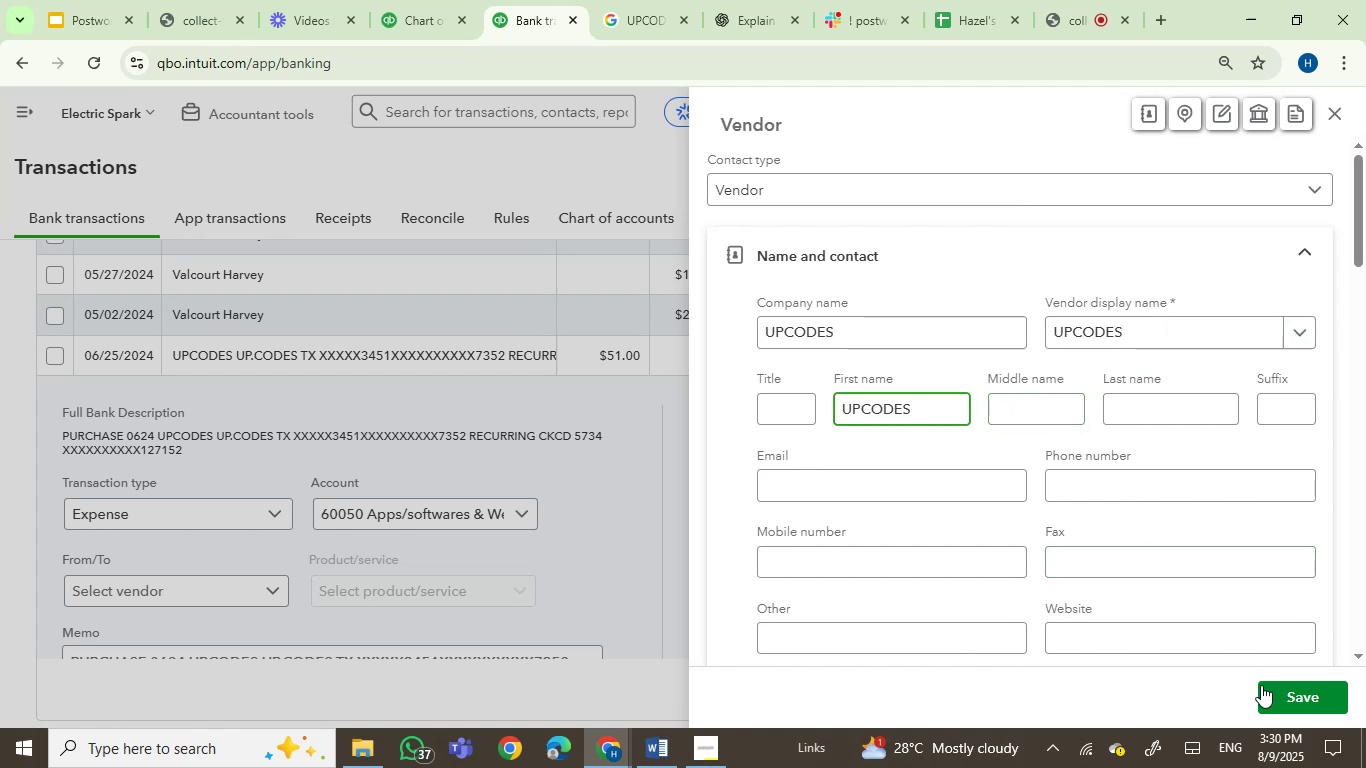 
left_click([1261, 685])
 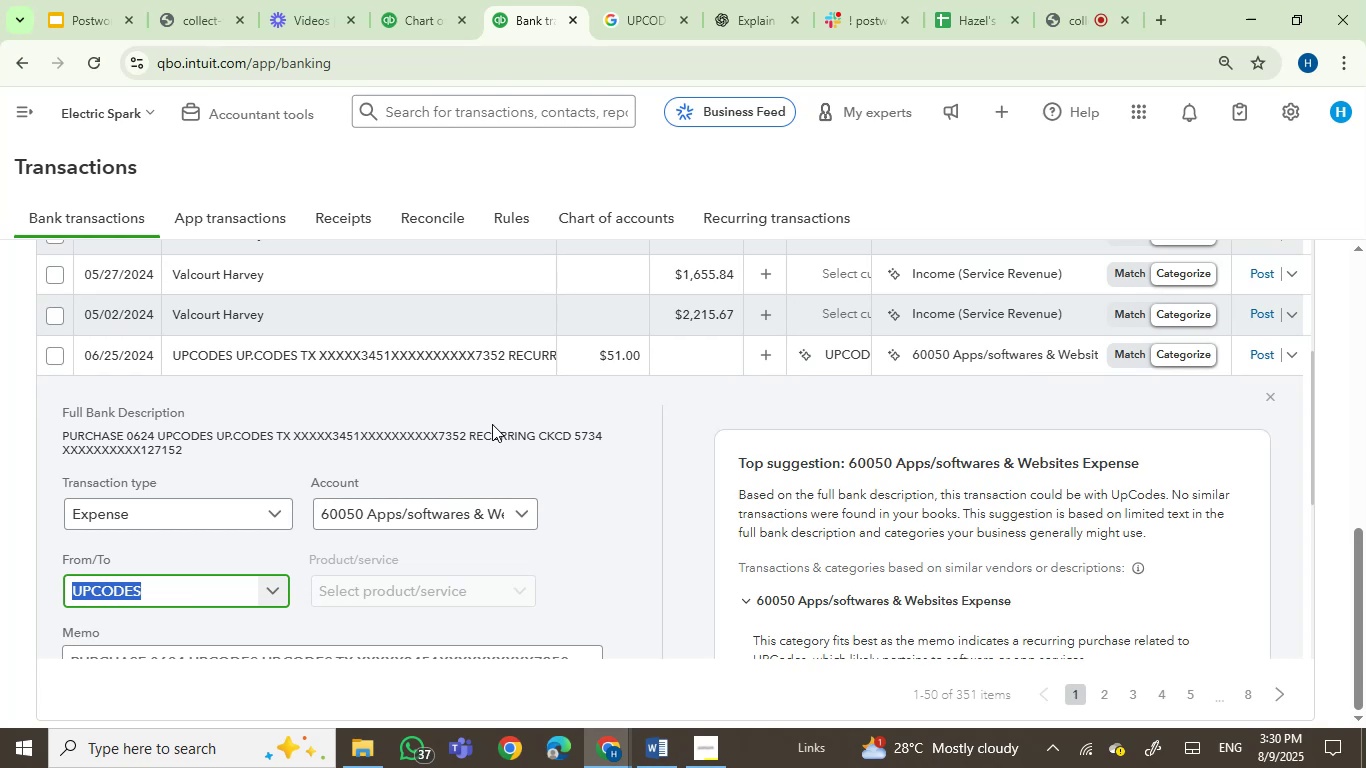 
wait(7.38)
 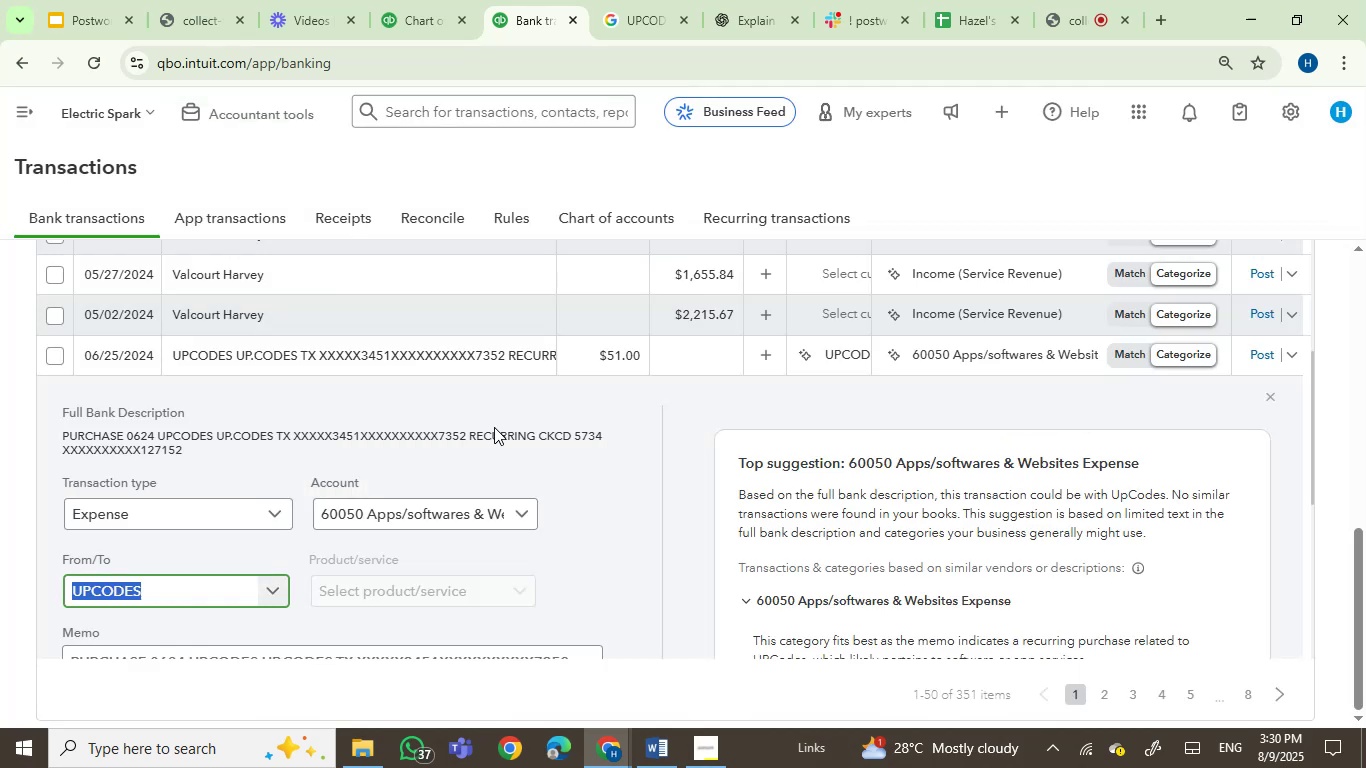 
left_click([50, 352])
 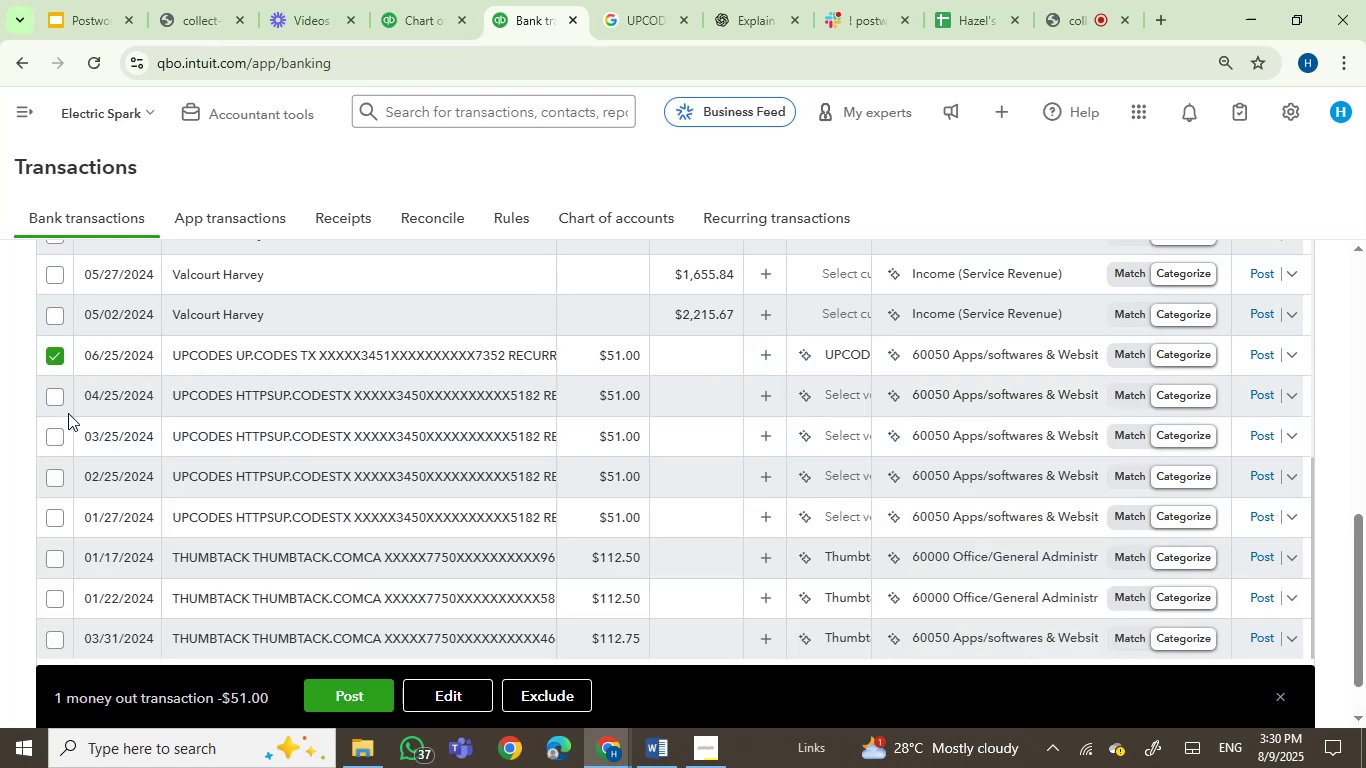 
left_click([55, 402])
 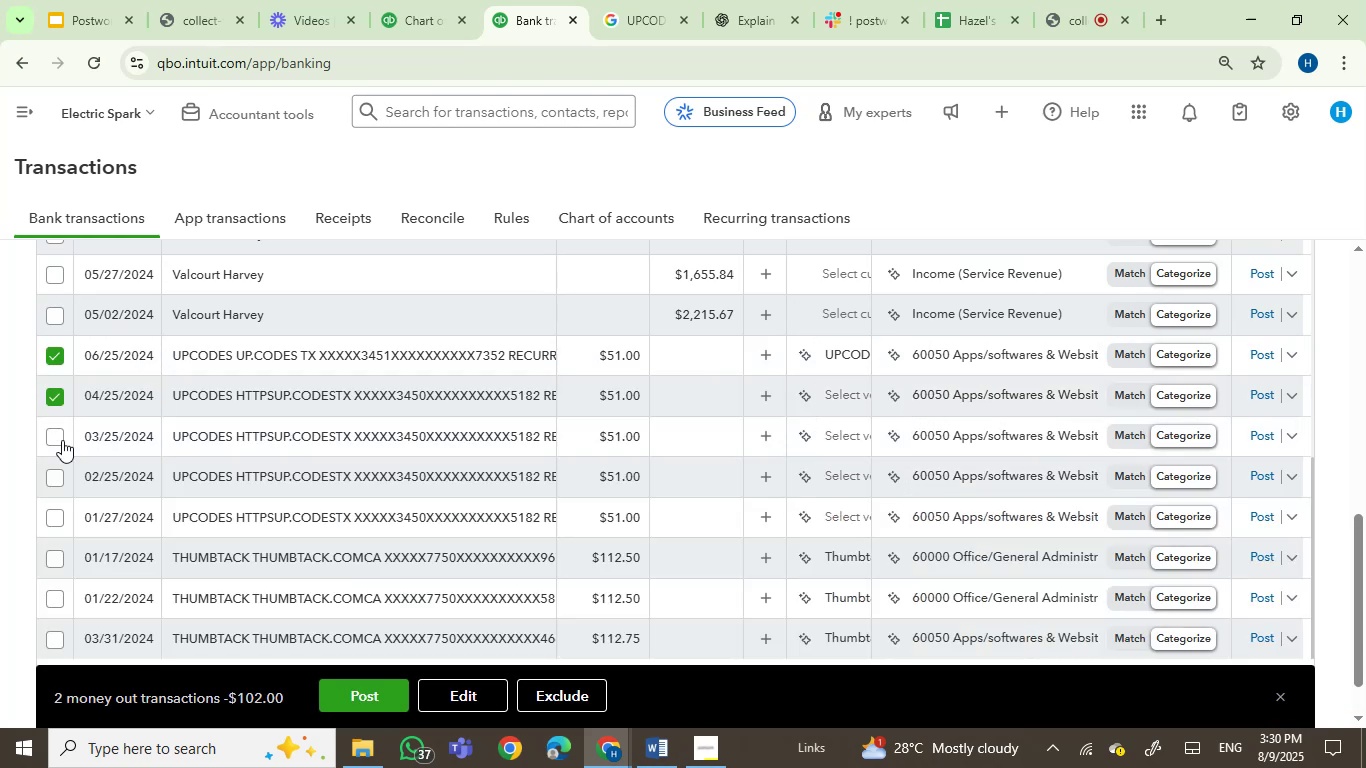 
left_click([54, 436])
 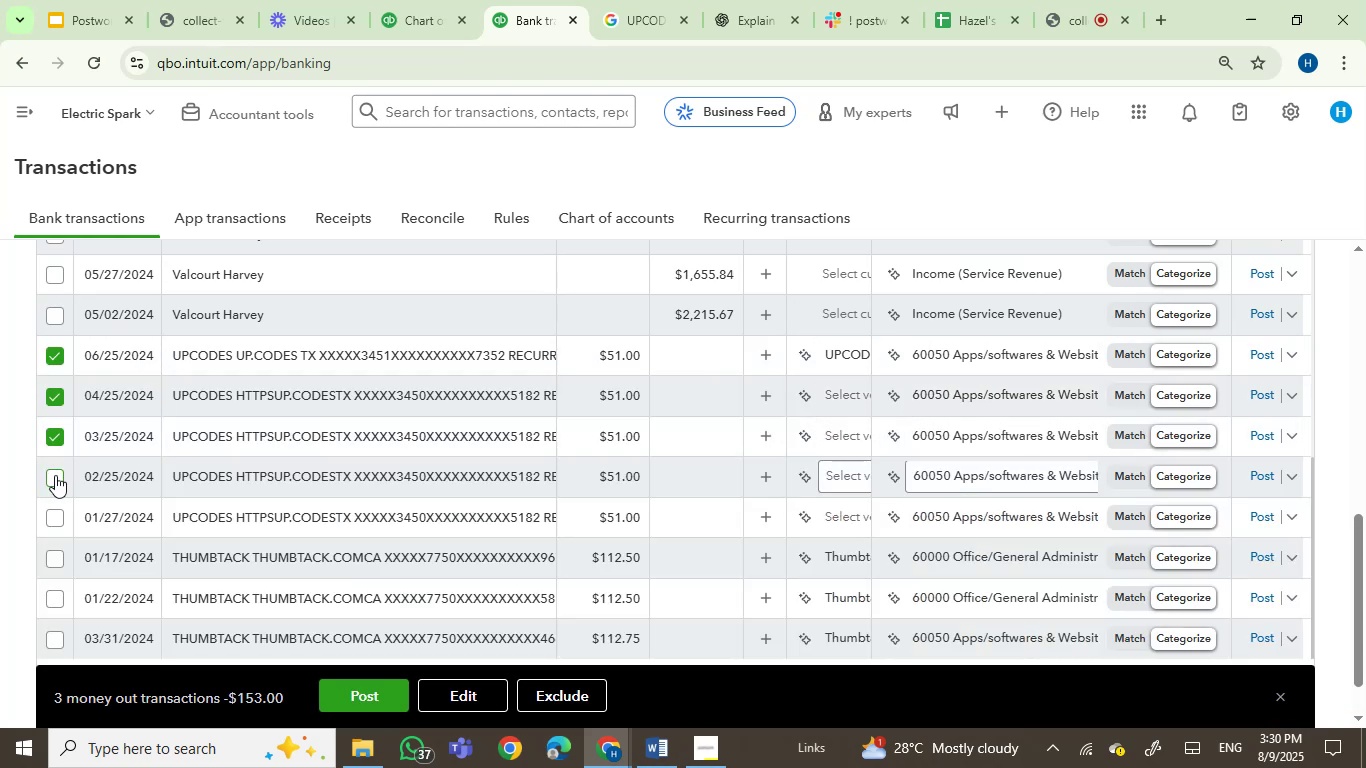 
left_click([55, 475])
 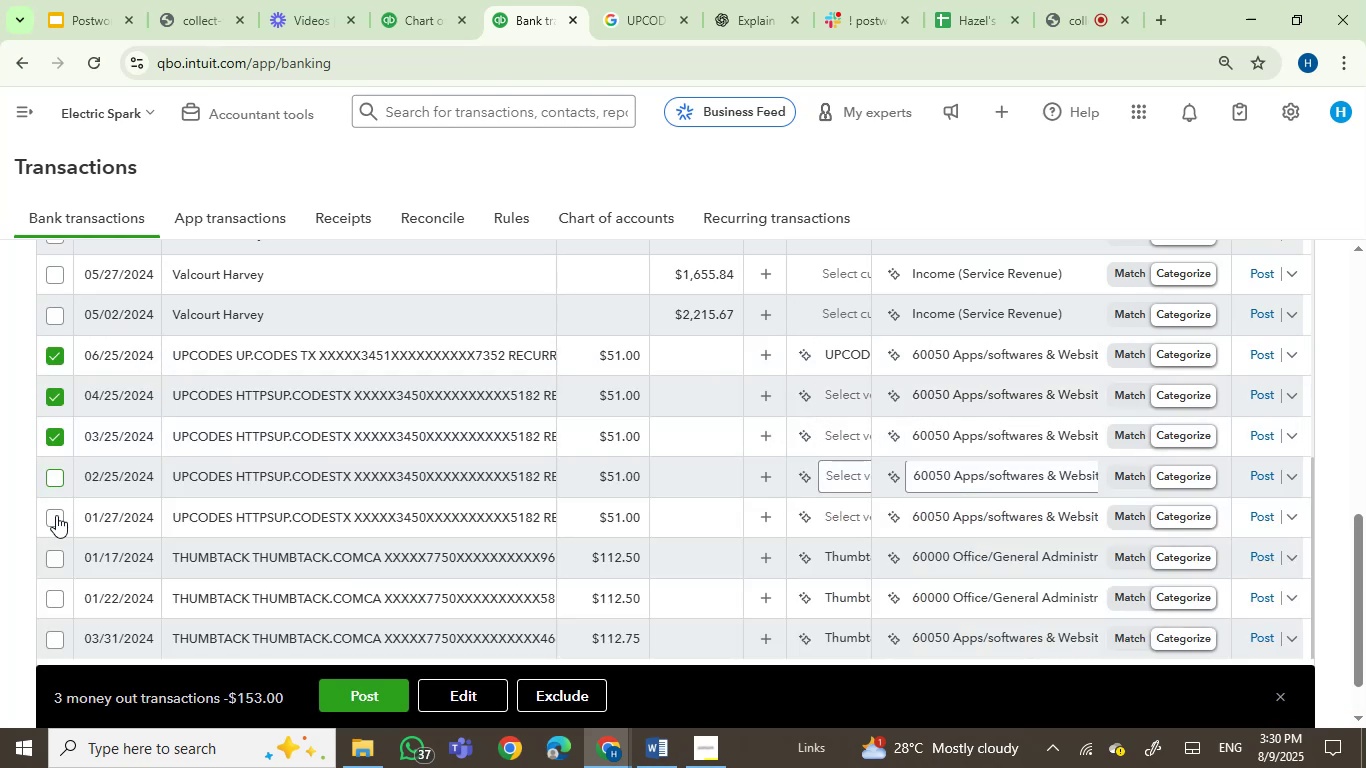 
left_click([56, 515])
 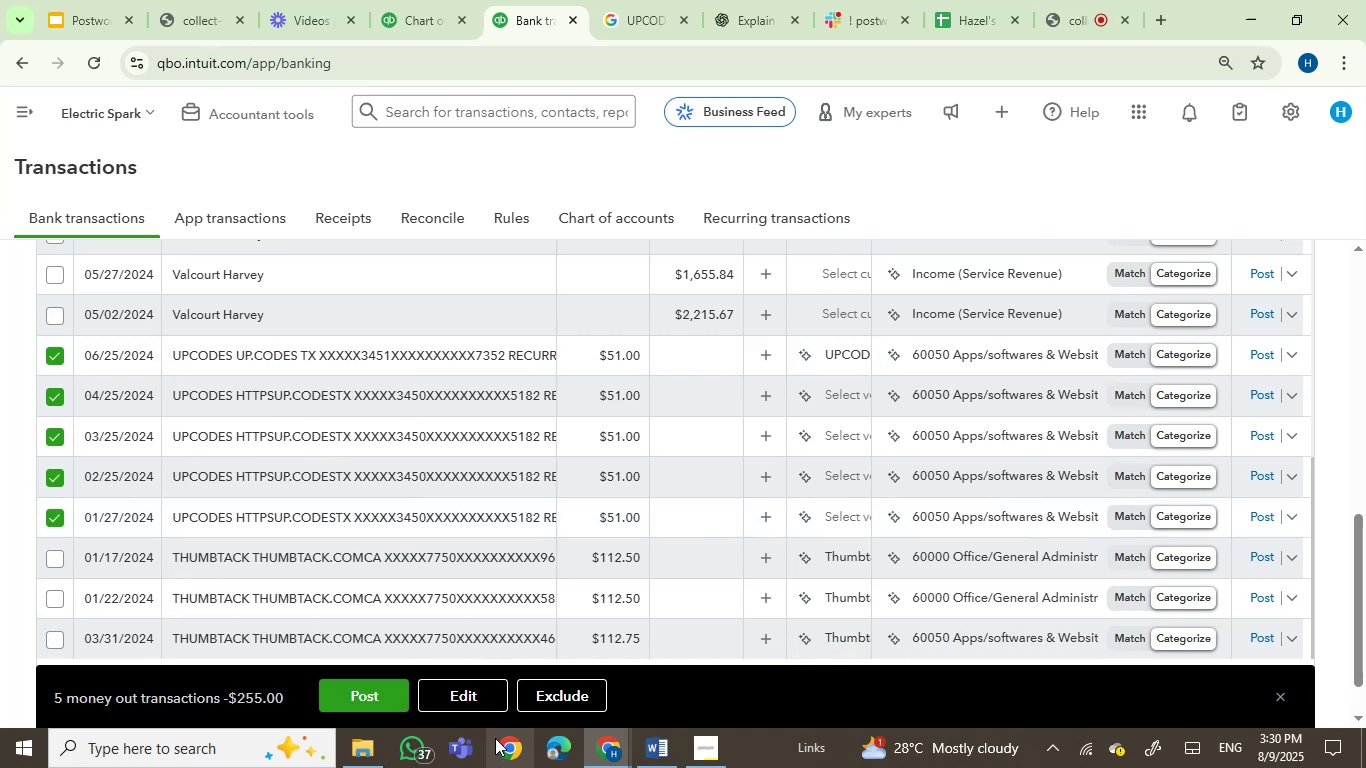 
left_click([478, 694])
 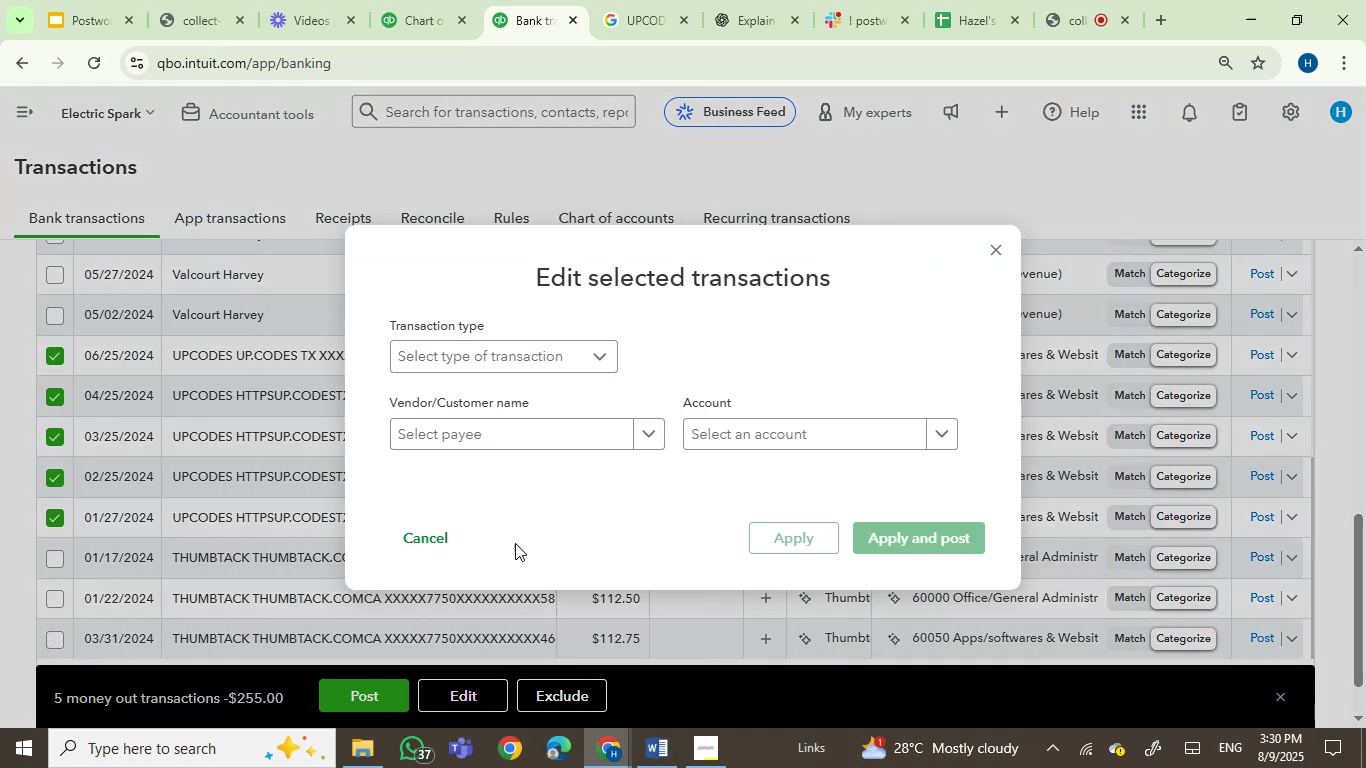 
left_click([514, 430])
 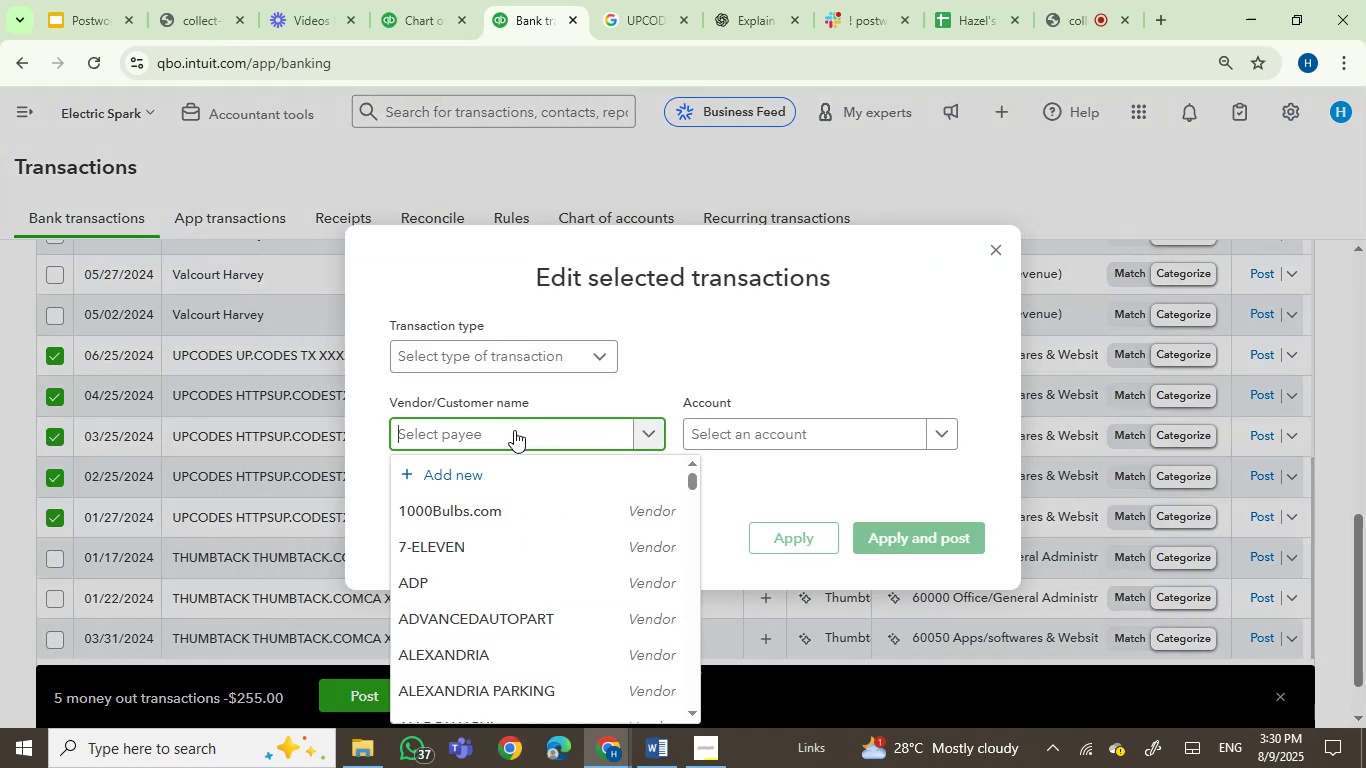 
type(up)
 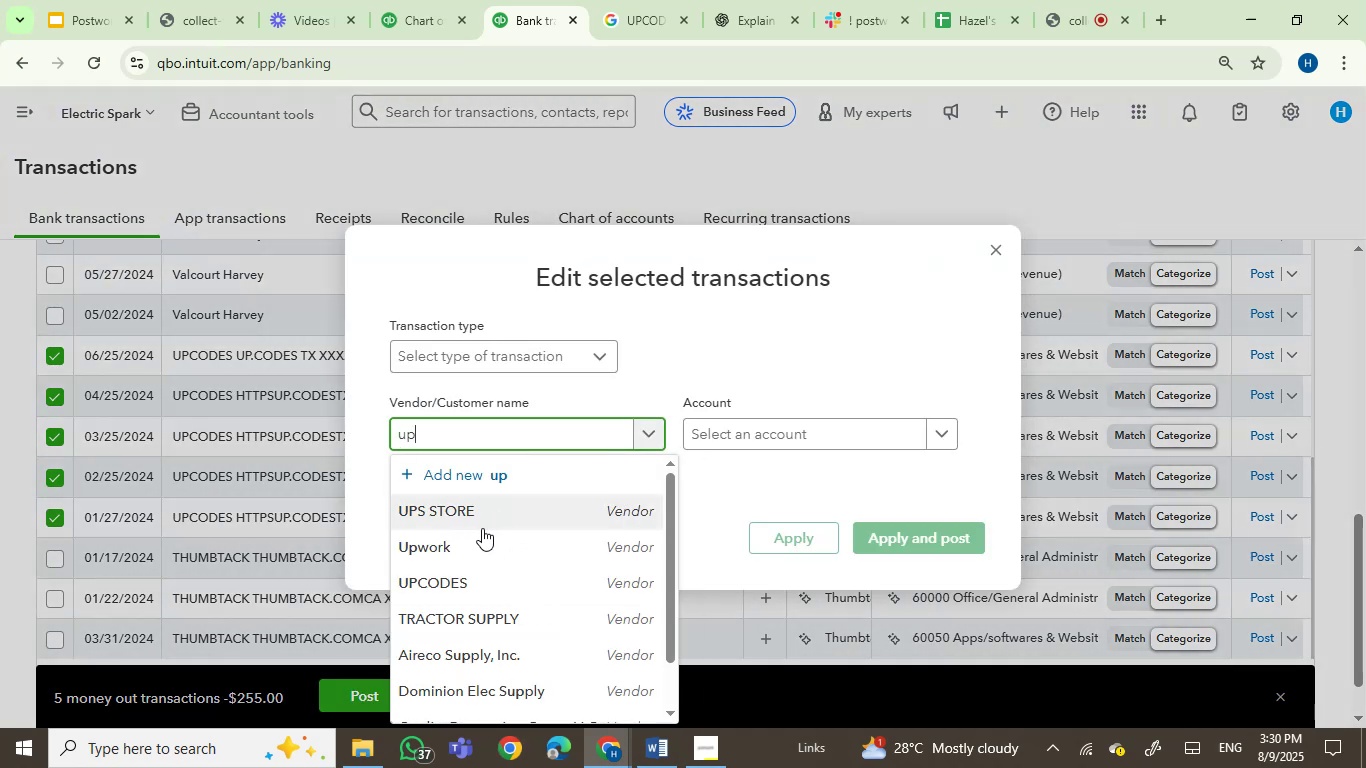 
left_click([465, 584])
 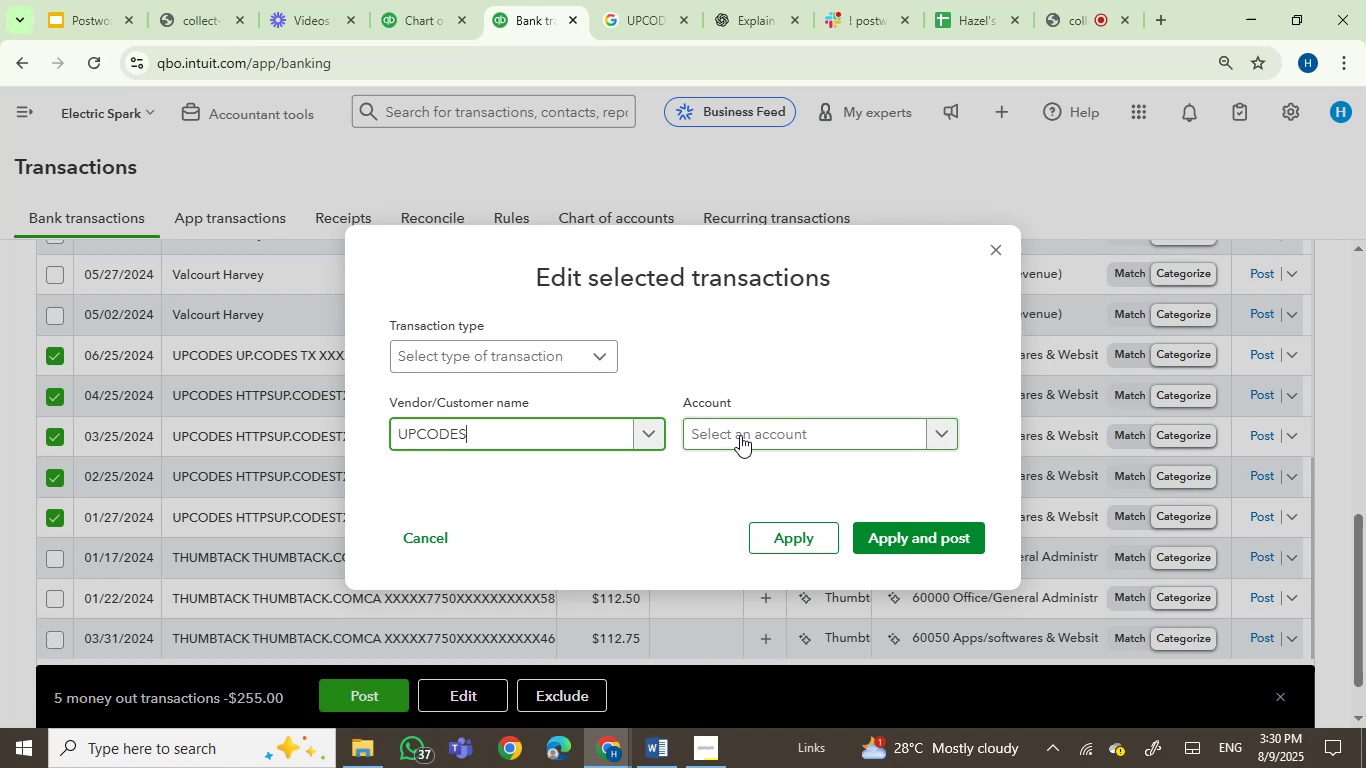 
left_click([740, 435])
 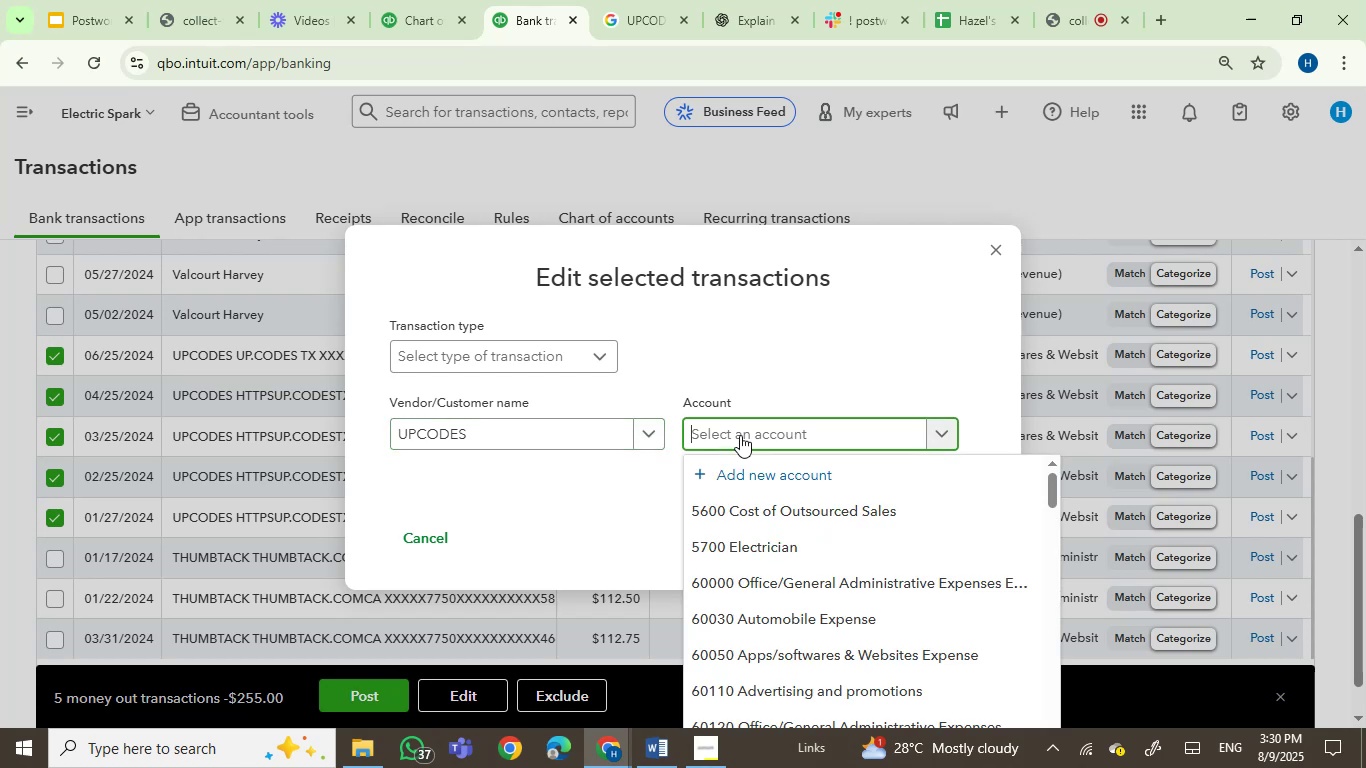 
type(sot)
 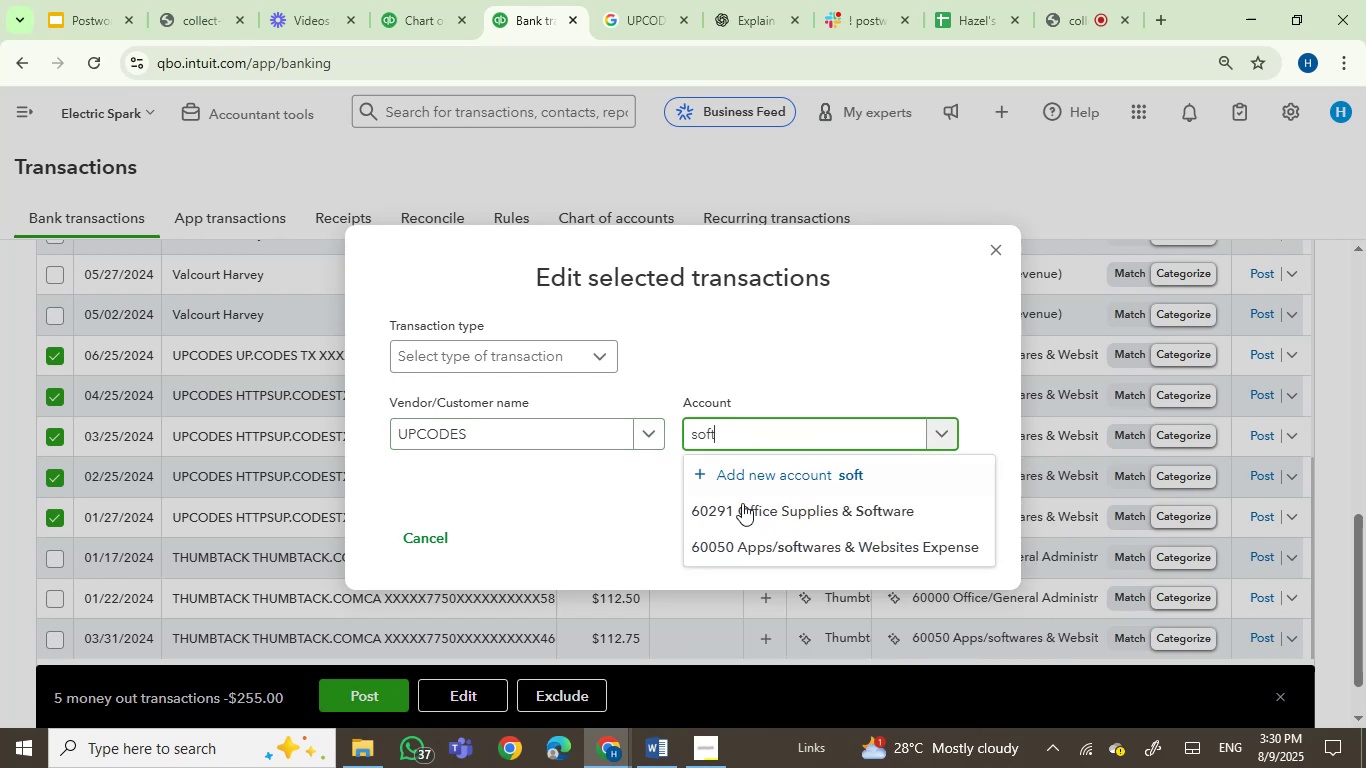 
hold_key(key=F, duration=0.31)
 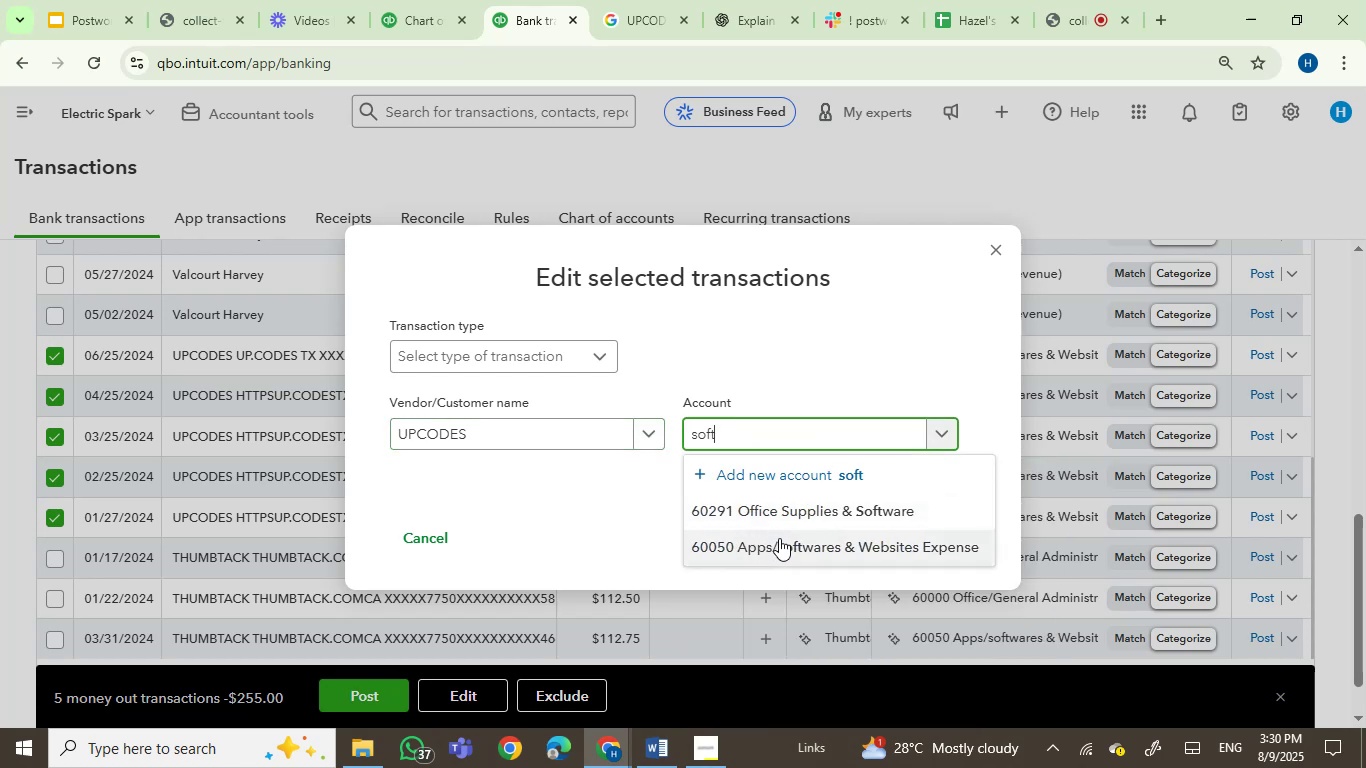 
left_click([793, 503])
 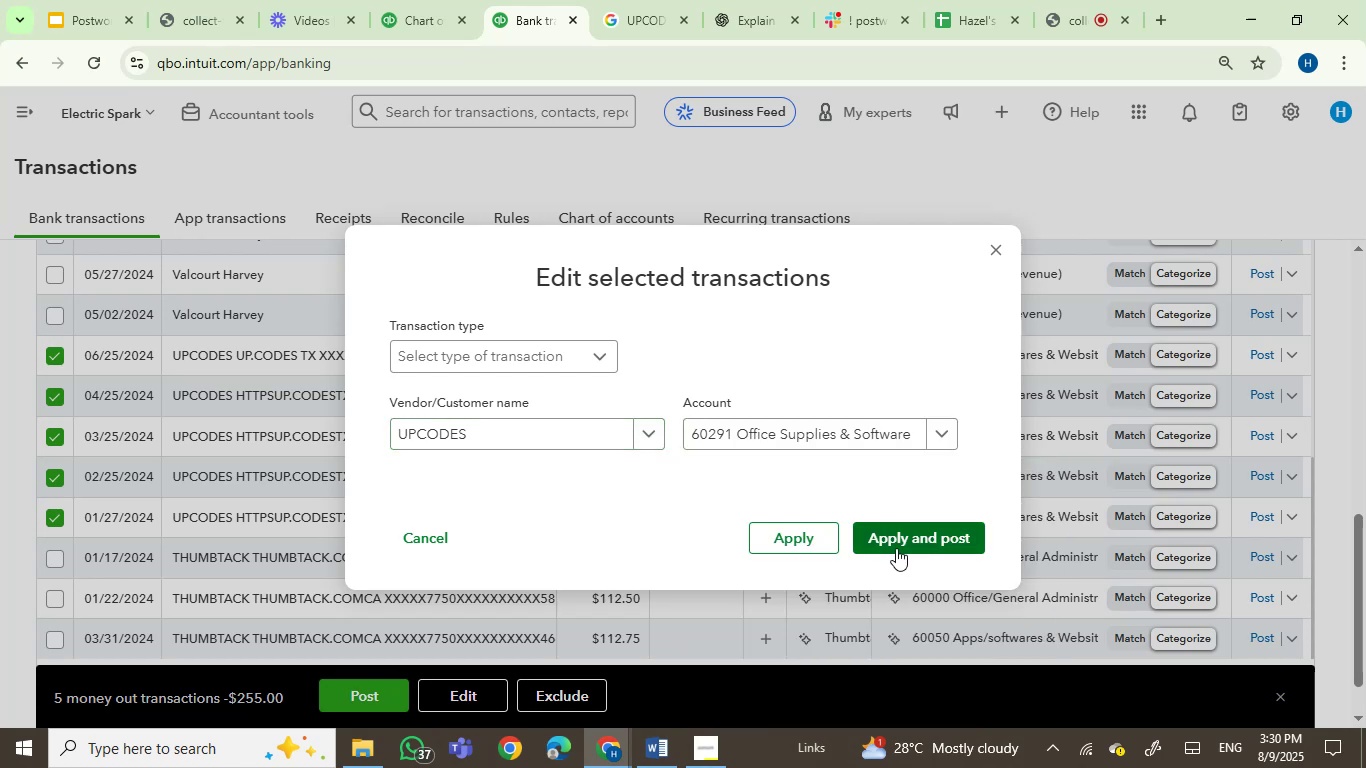 
left_click([905, 538])
 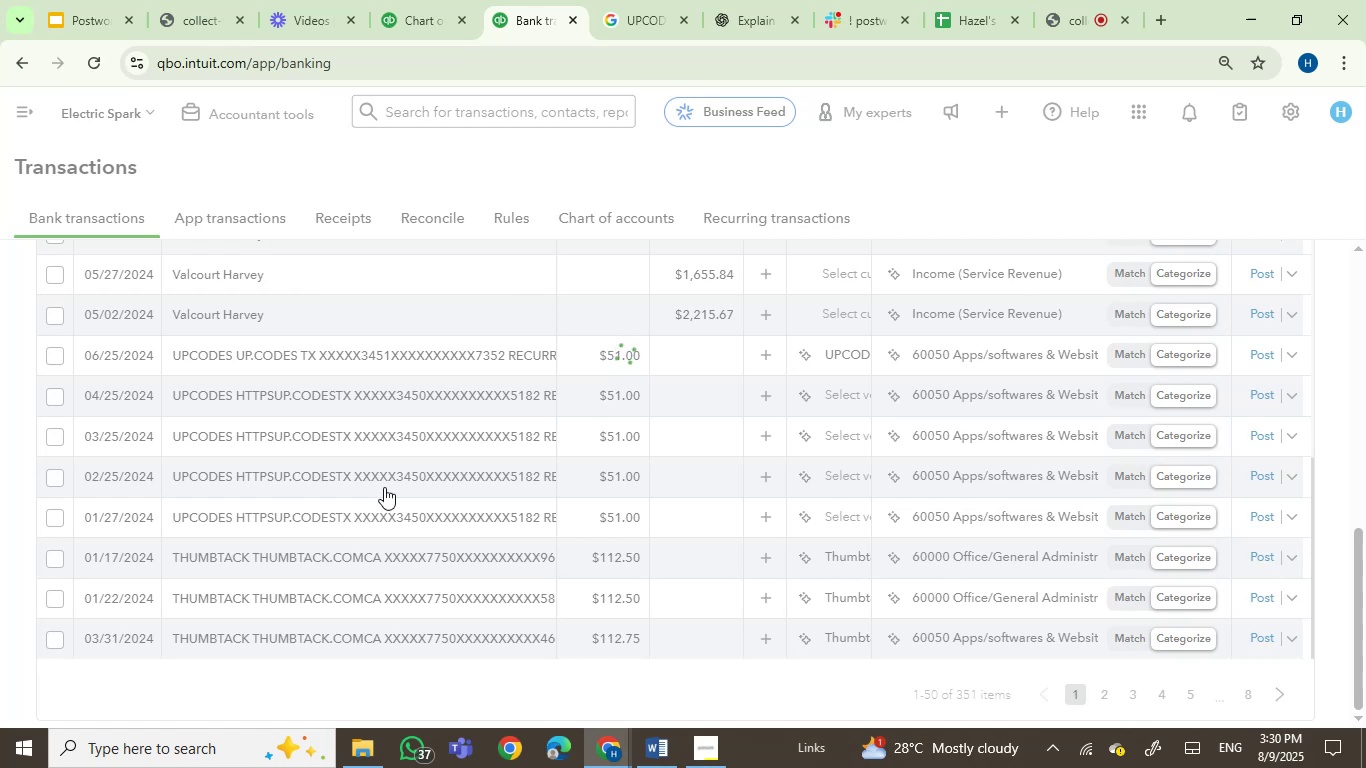 
wait(6.7)
 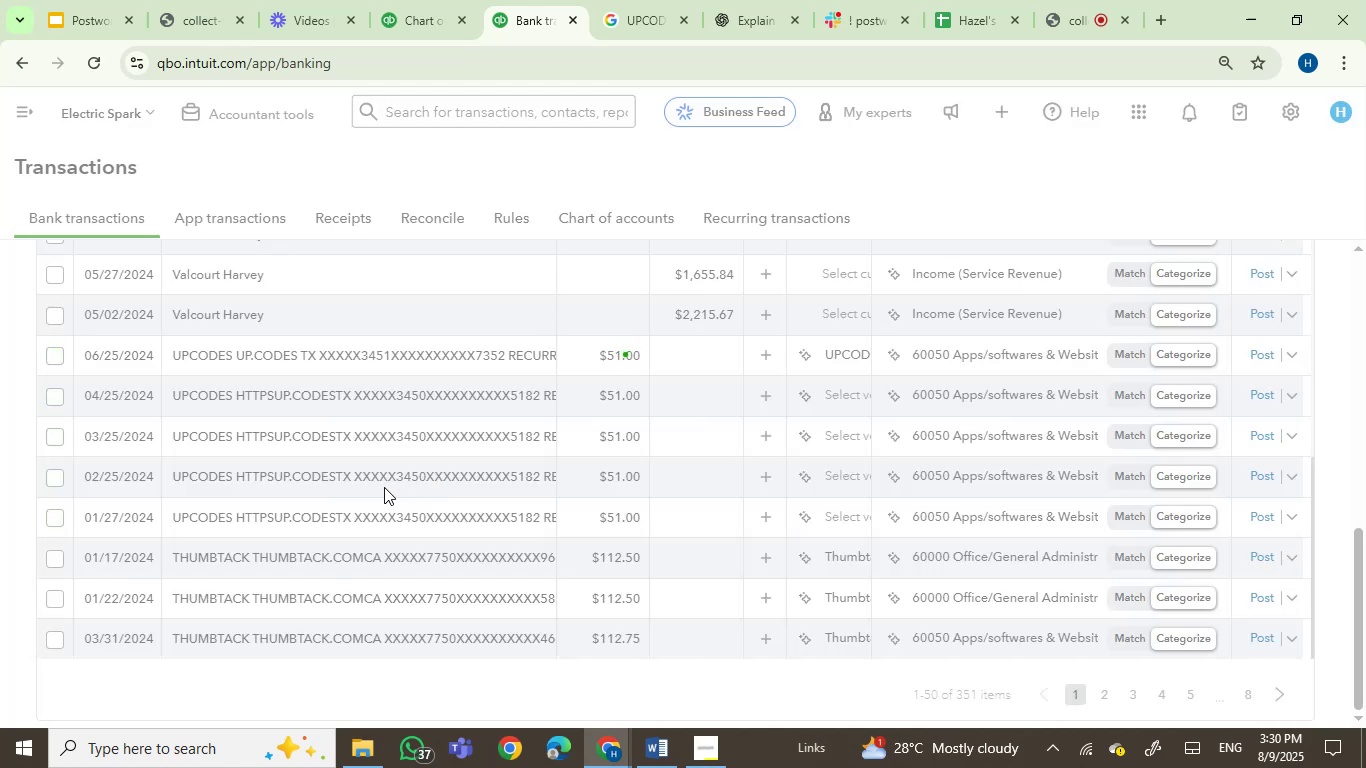 
left_click([234, 357])
 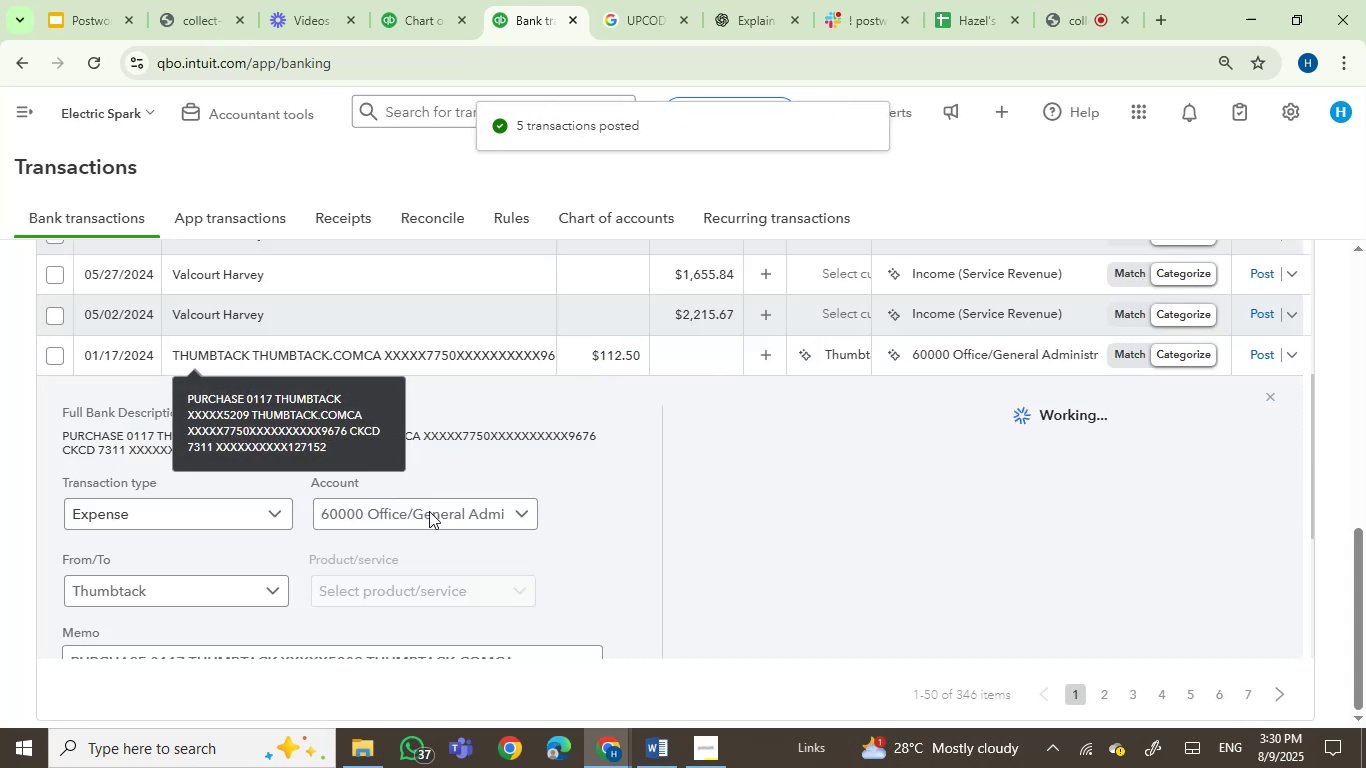 
scroll: coordinate [320, 602], scroll_direction: down, amount: 1.0
 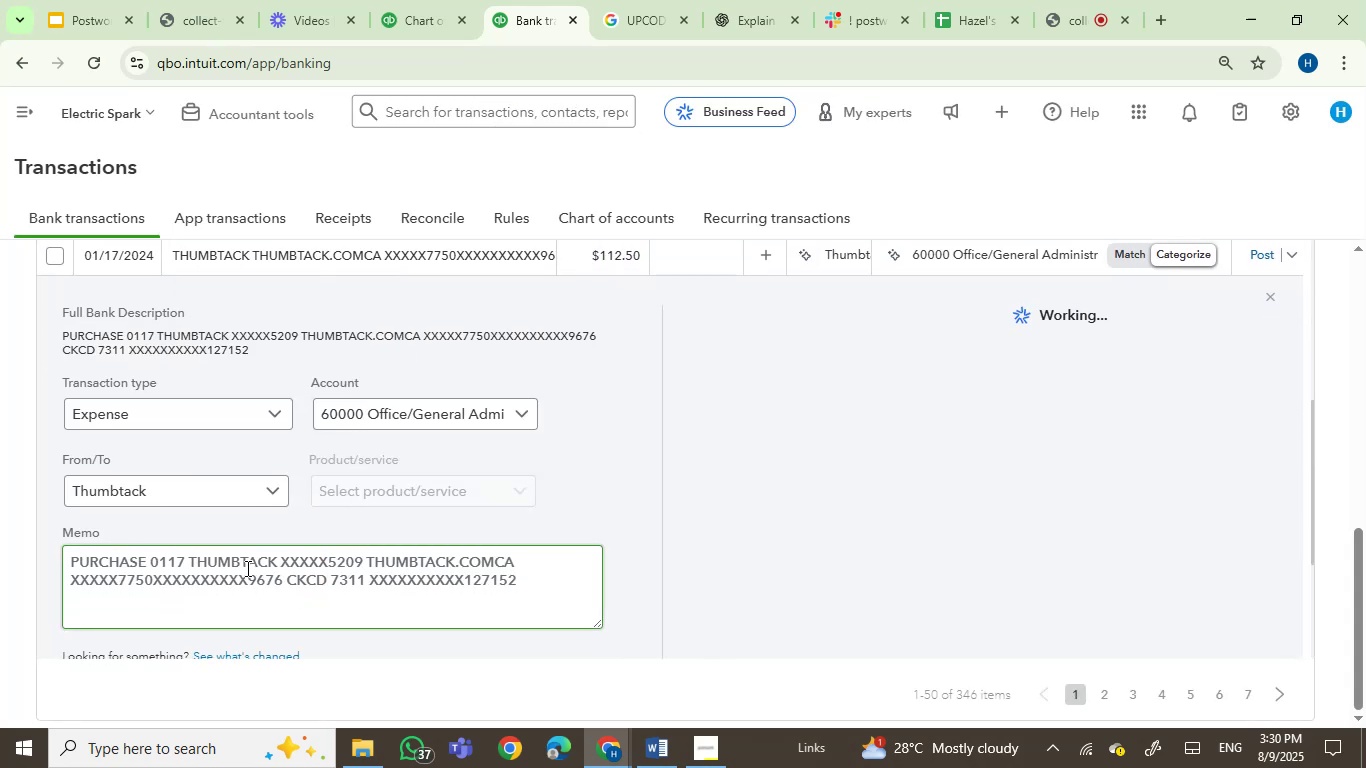 
left_click([246, 568])
 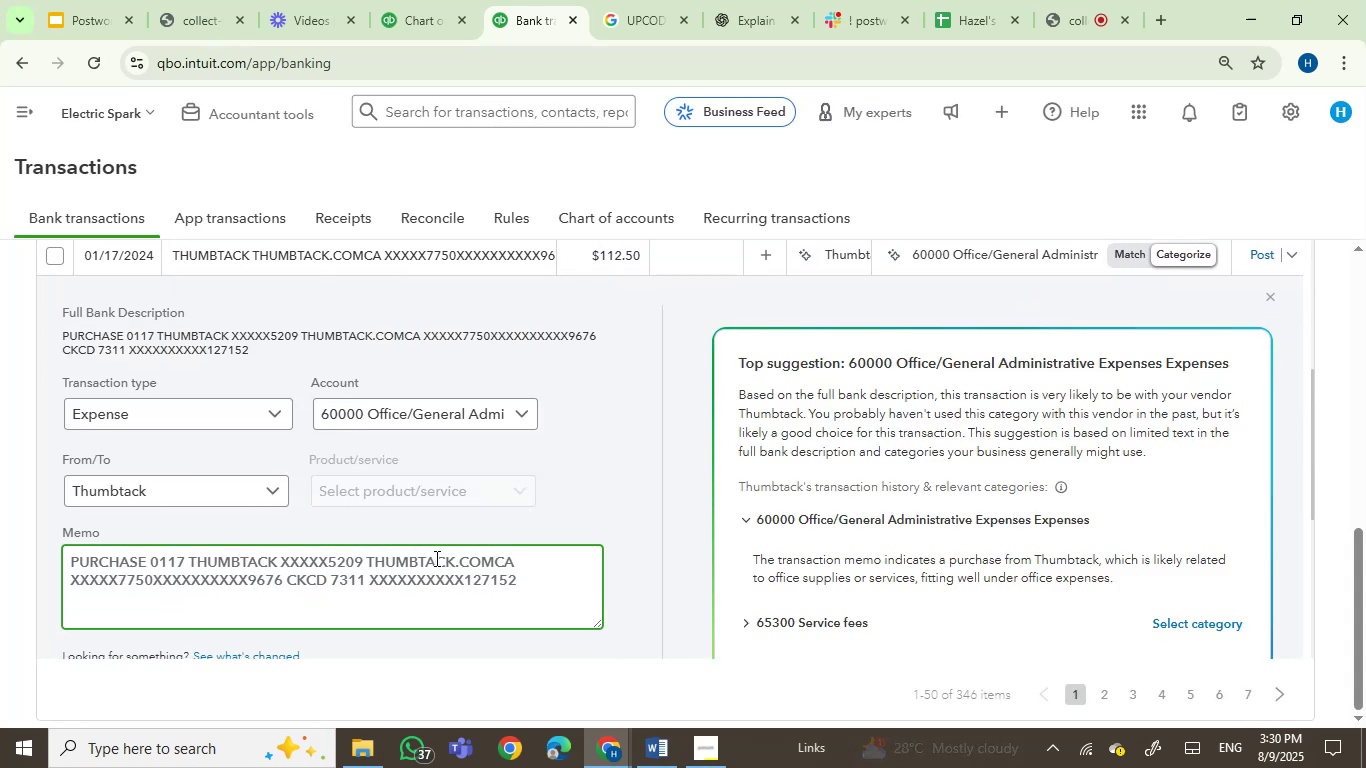 
left_click([430, 558])
 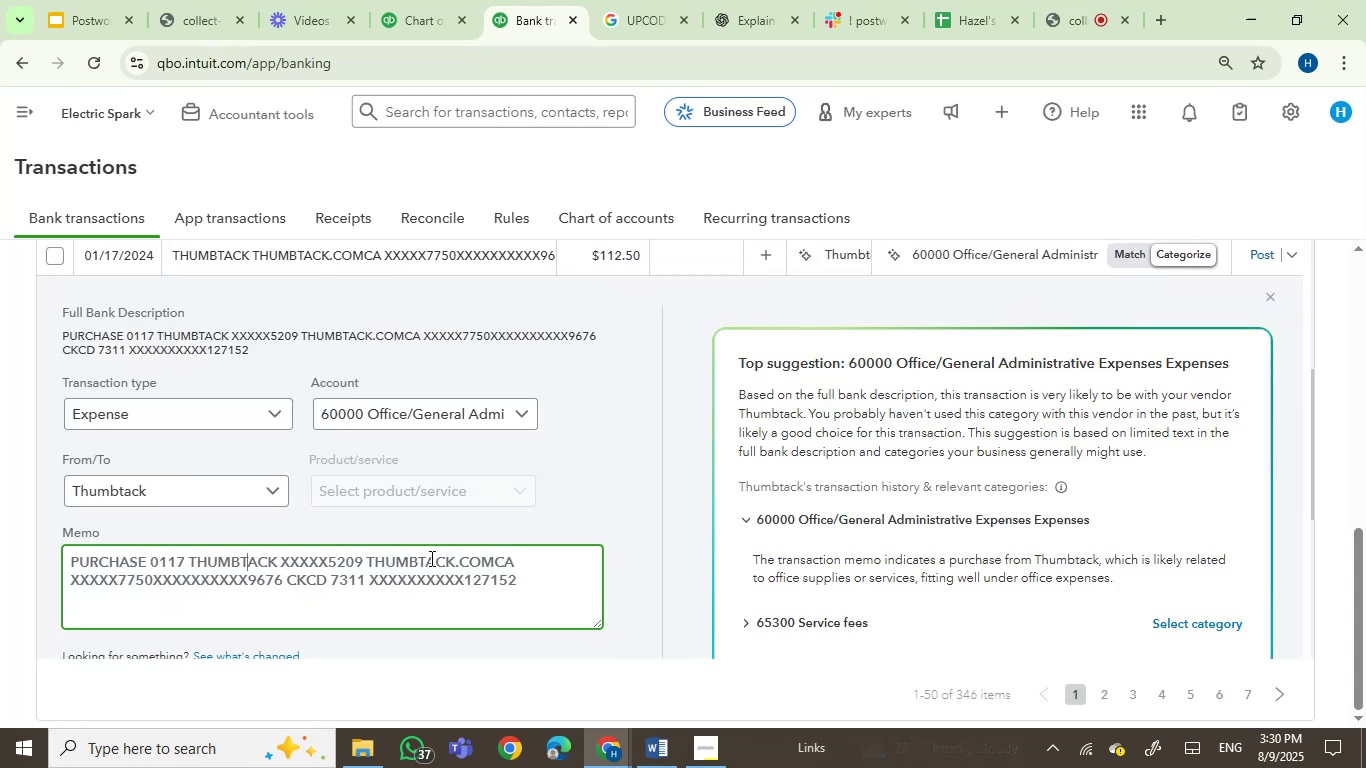 
left_click_drag(start_coordinate=[430, 558], to_coordinate=[498, 561])
 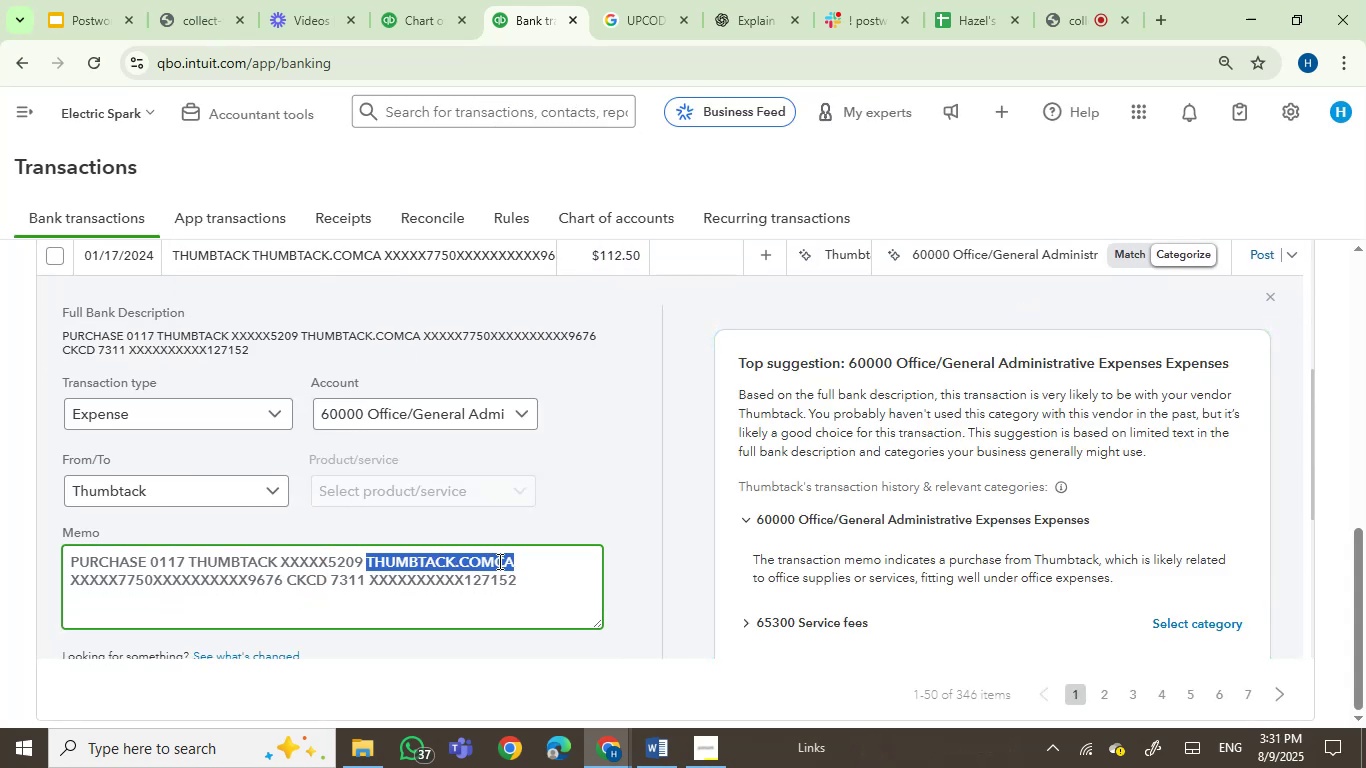 
key(Control+C)
 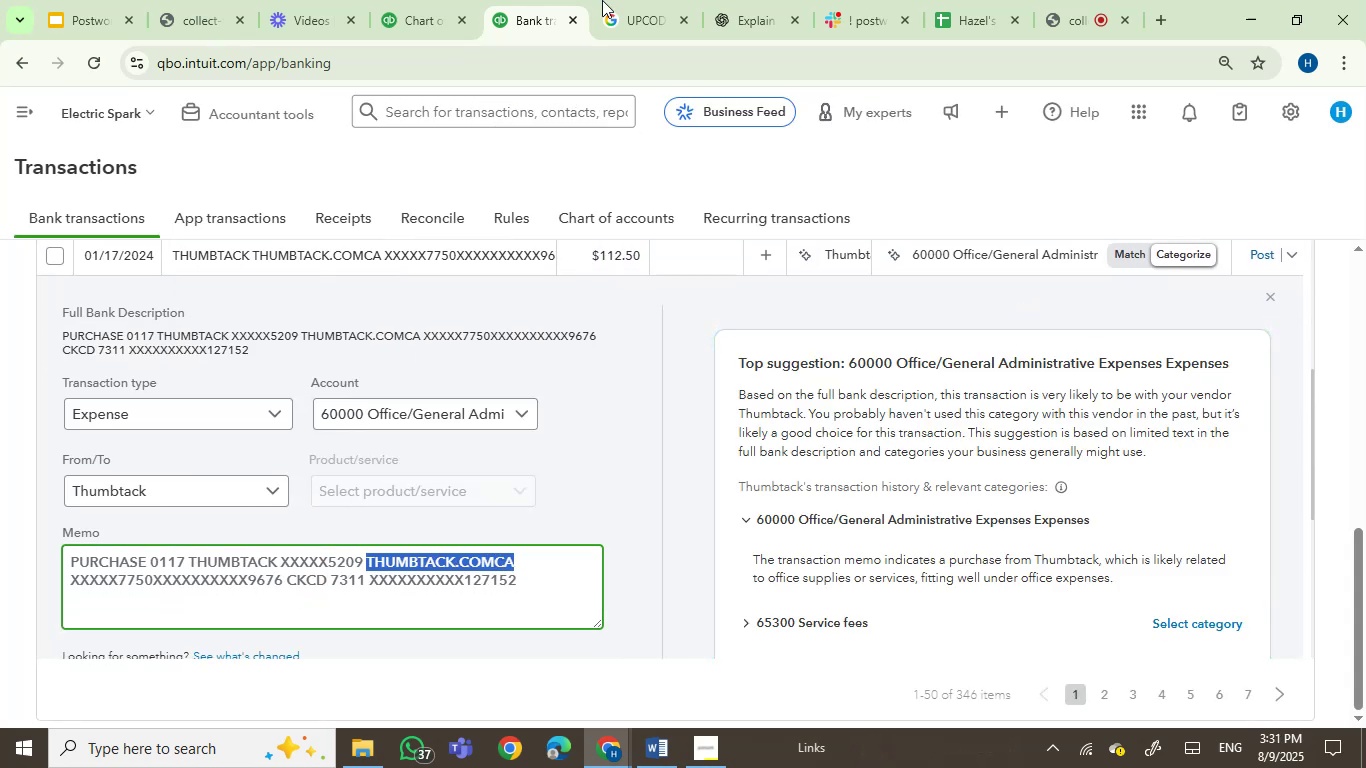 
left_click([627, 0])
 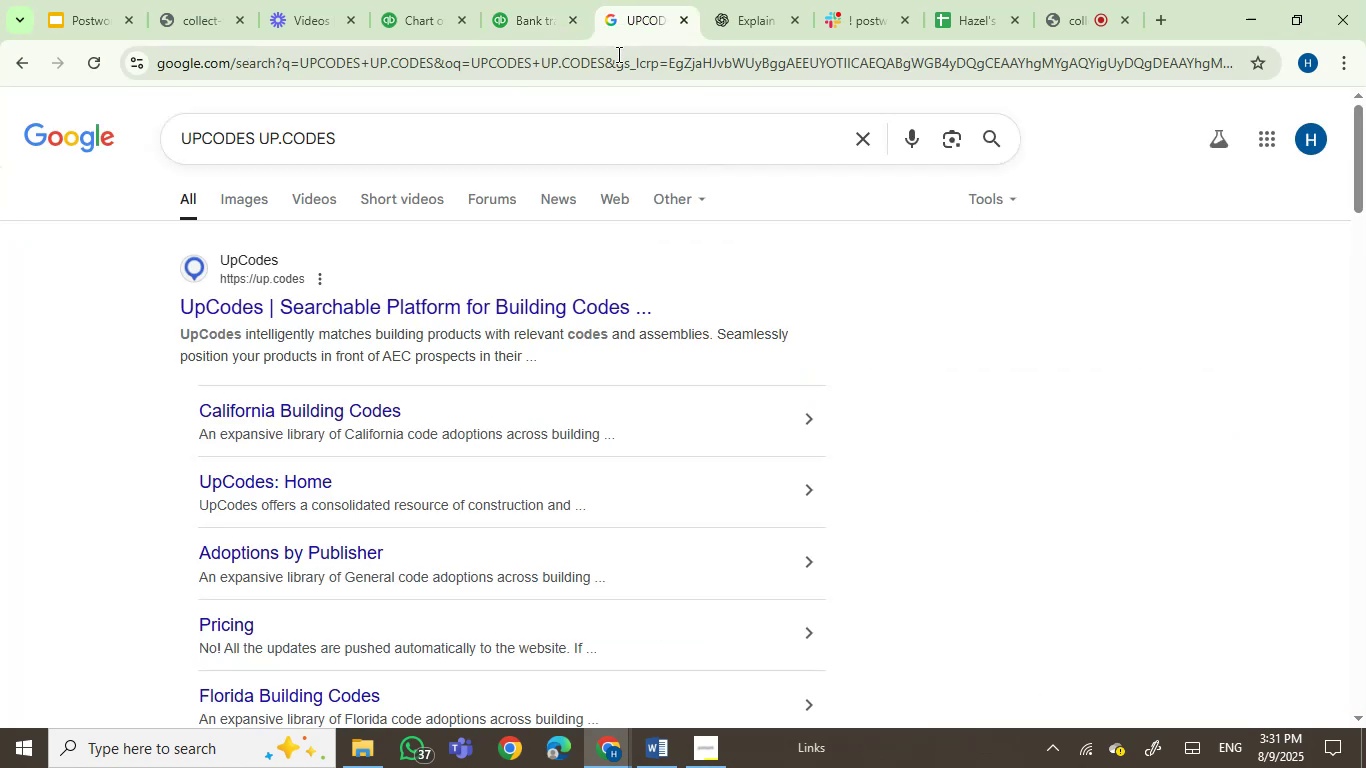 
key(Control+ControlLeft)
 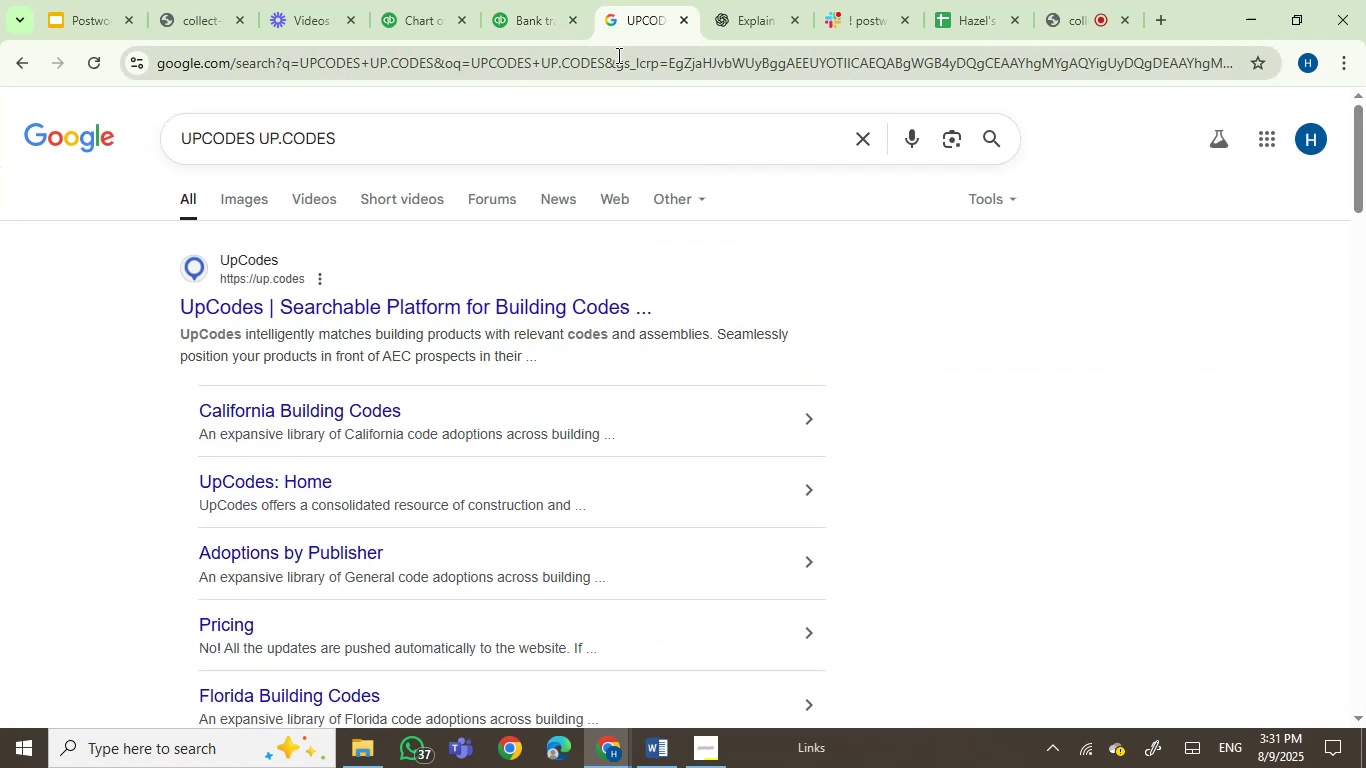 
double_click([617, 55])
 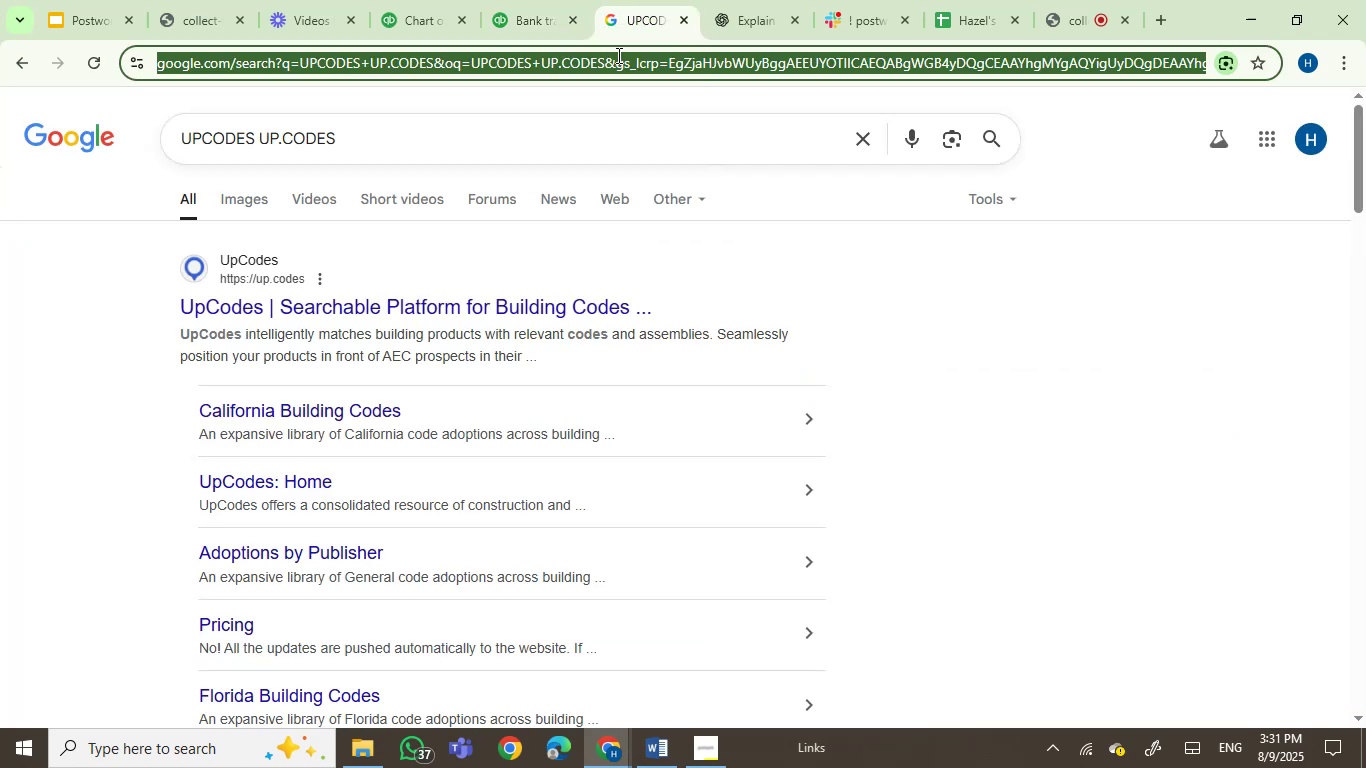 
key(Control+V)
 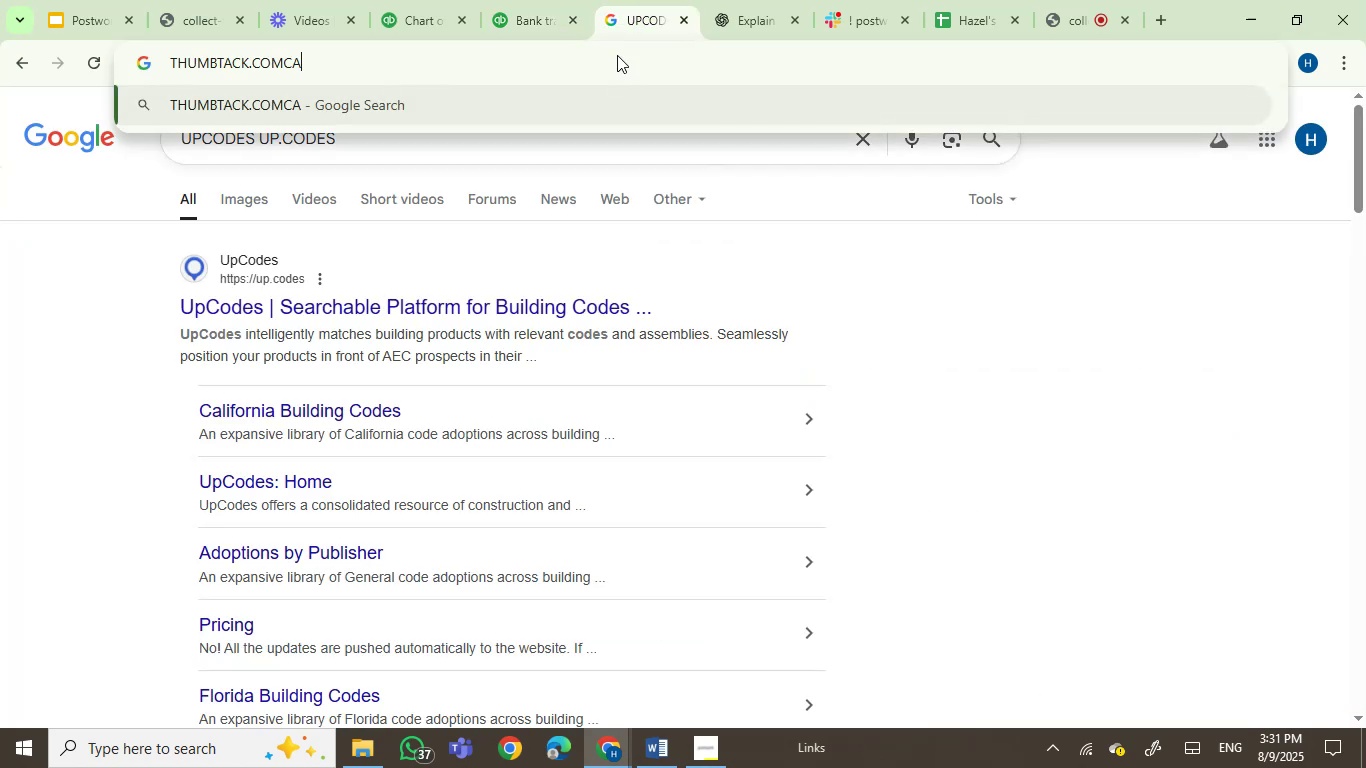 
key(Enter)
 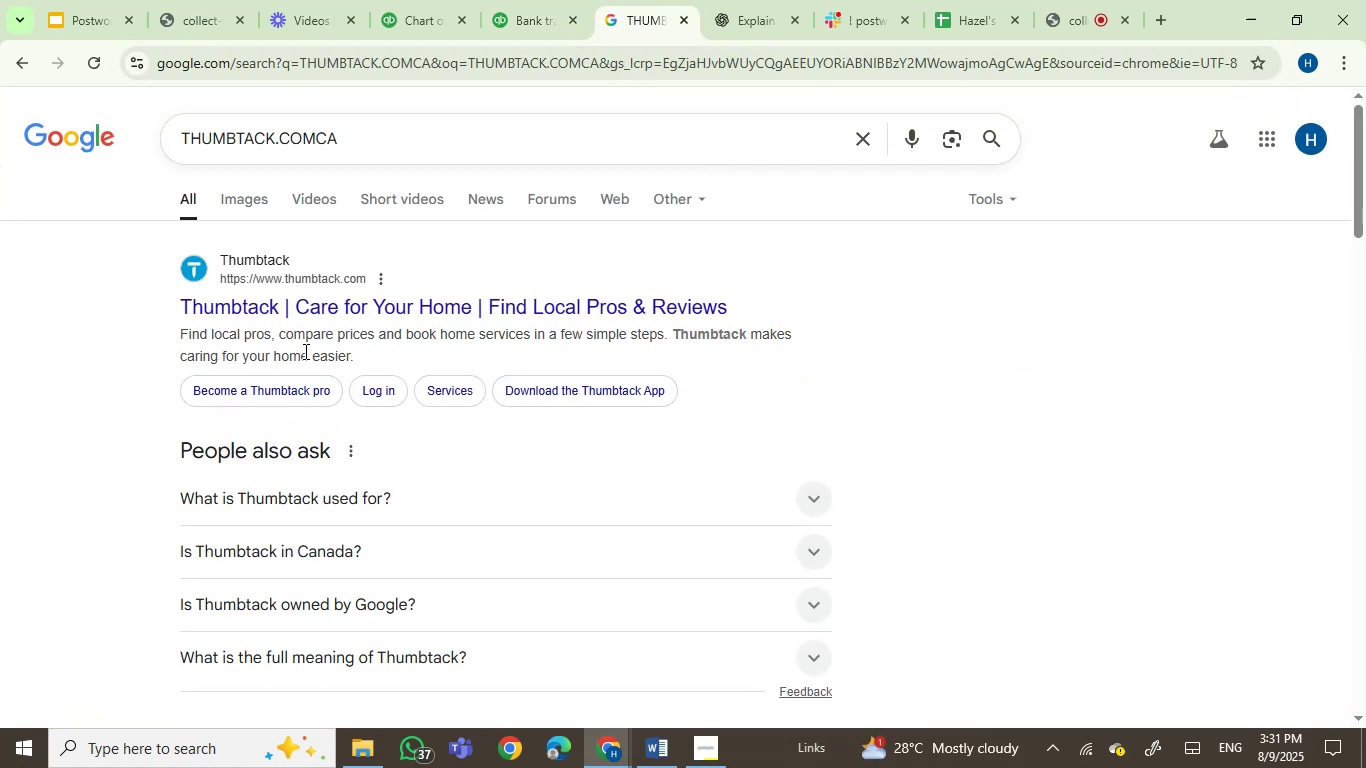 
wait(10.07)
 